 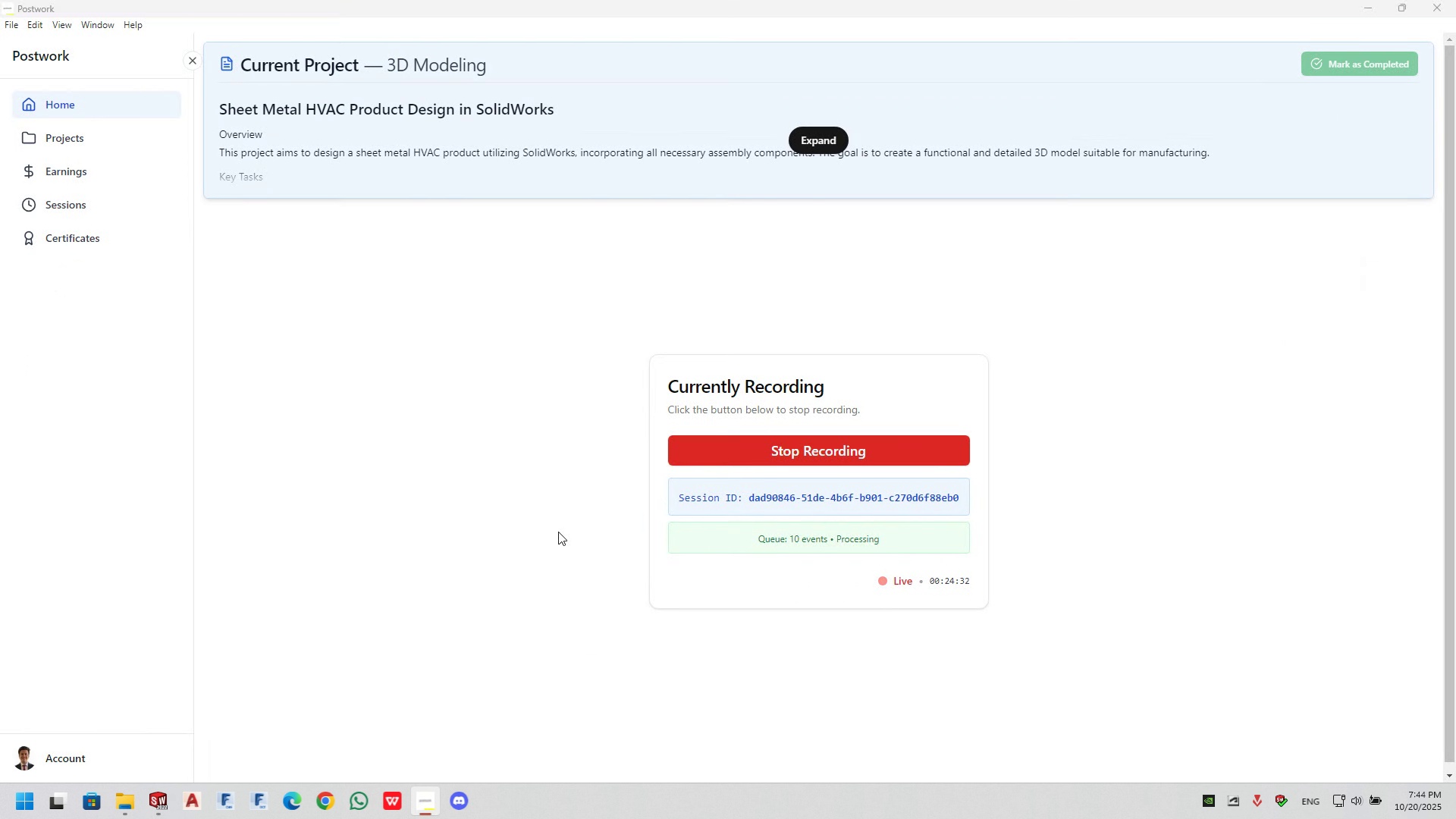 
key(Alt+Tab)
 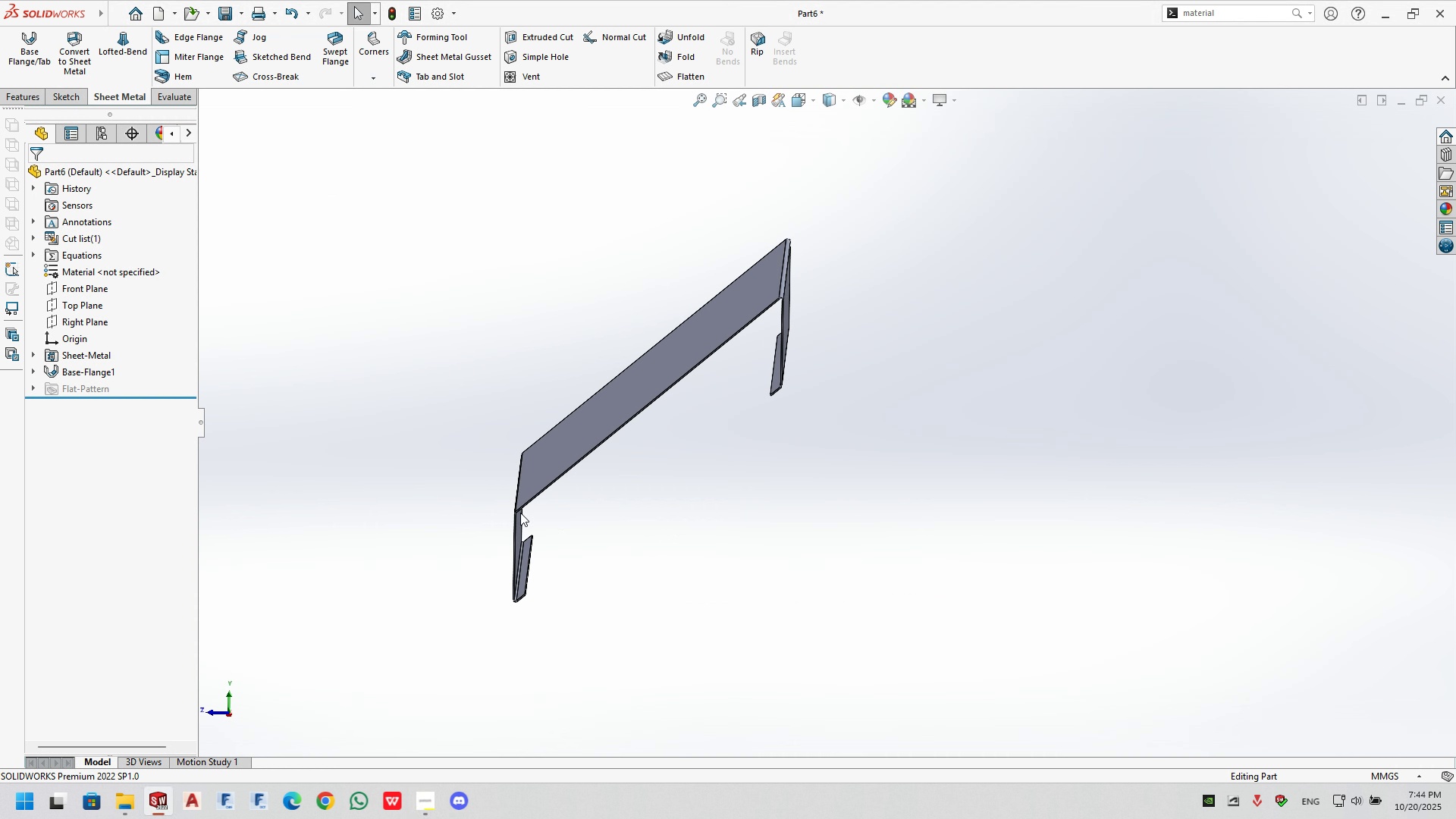 
scroll: coordinate [680, 468], scroll_direction: down, amount: 3.0
 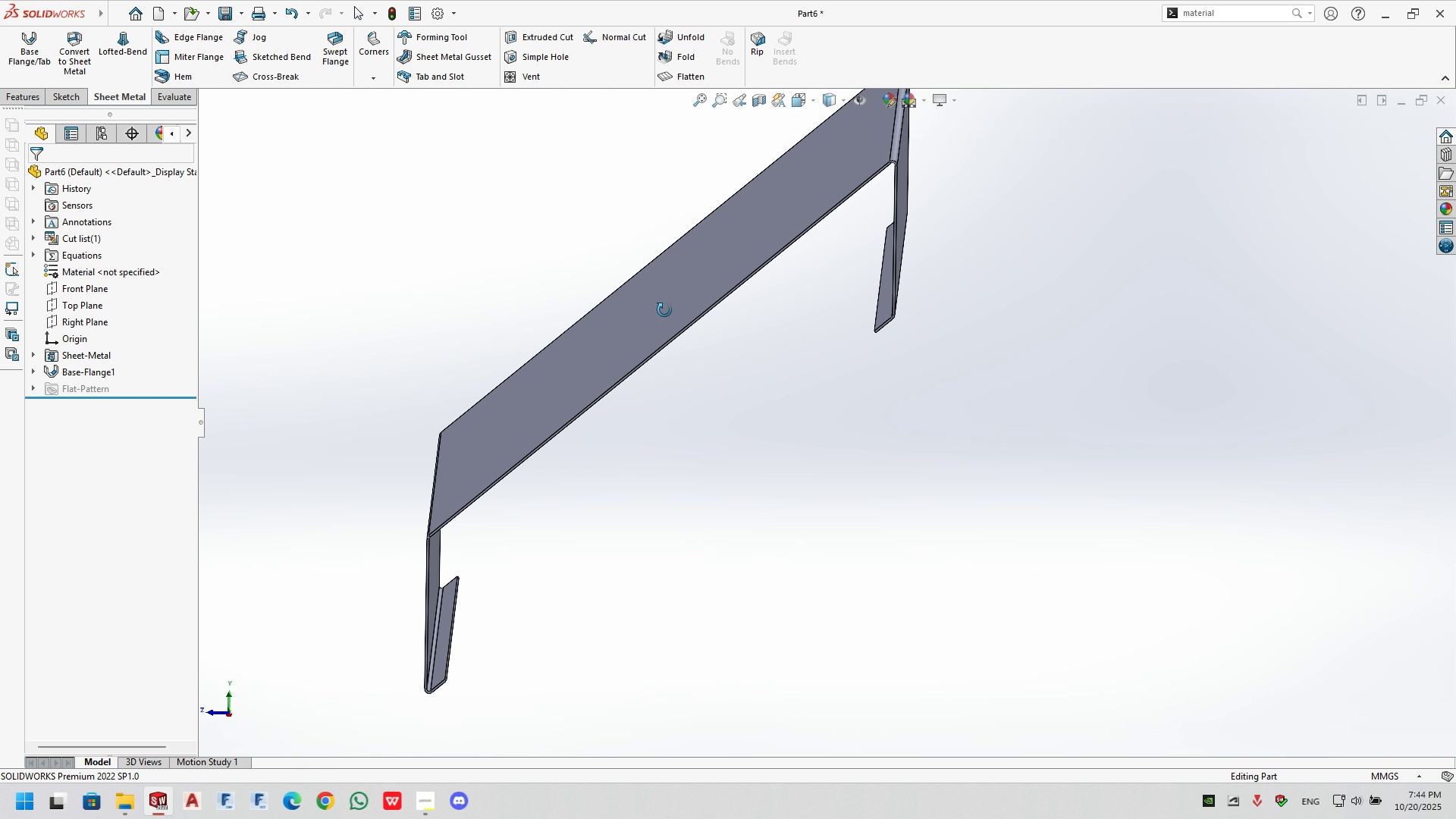 
scroll: coordinate [714, 318], scroll_direction: up, amount: 5.0
 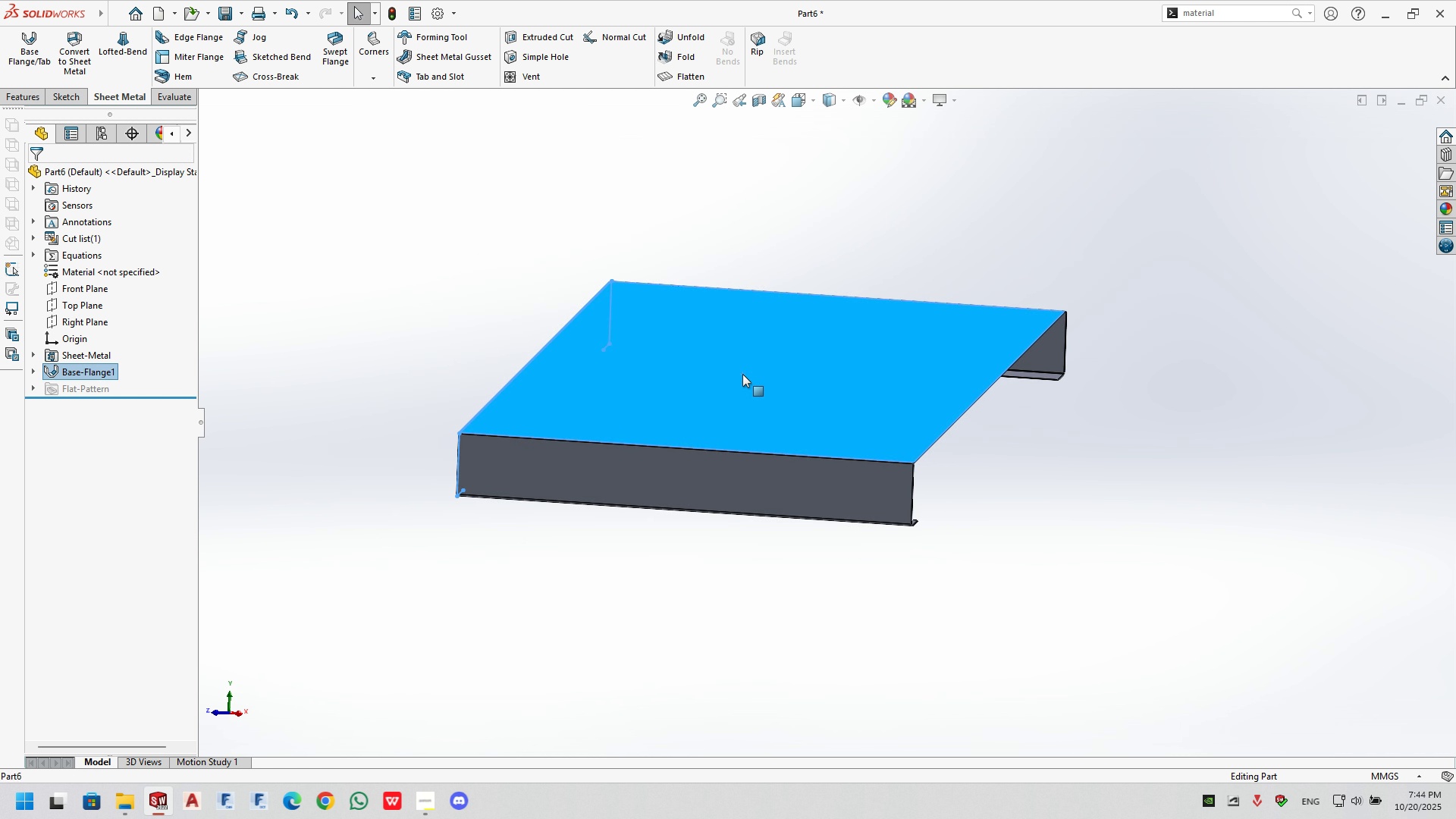 
right_click([742, 374])
 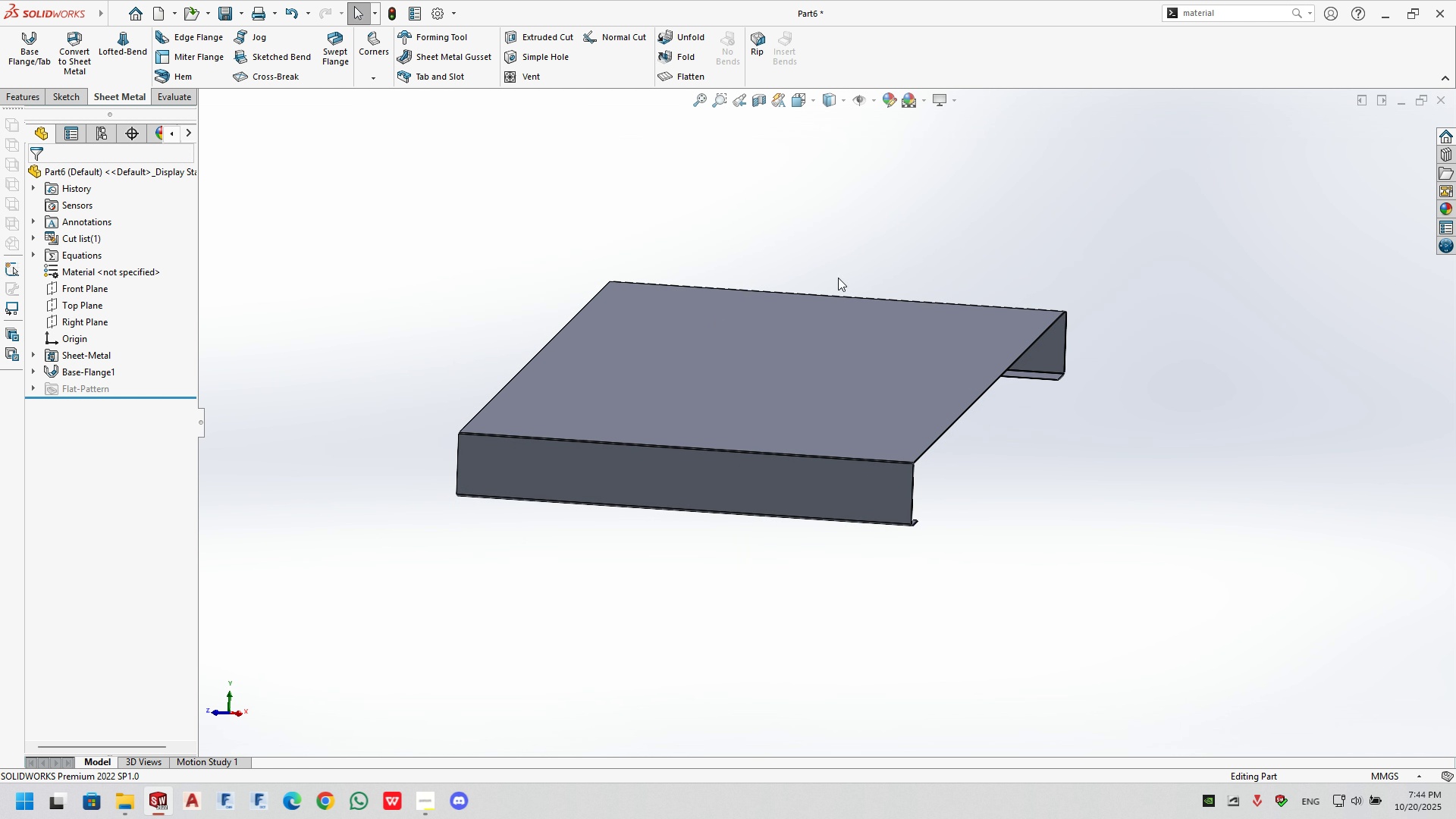 
double_click([823, 353])
 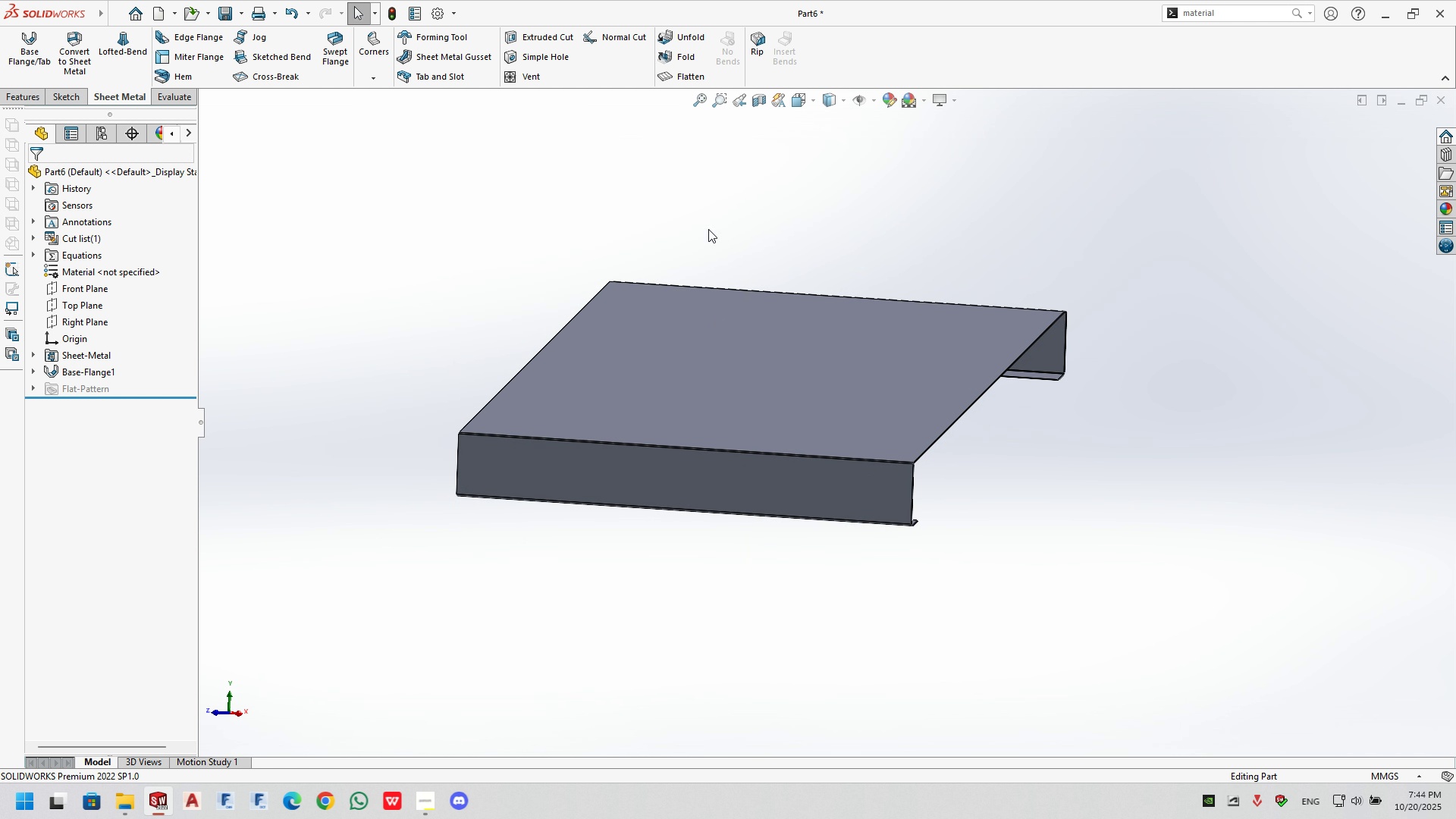 
left_click([708, 229])
 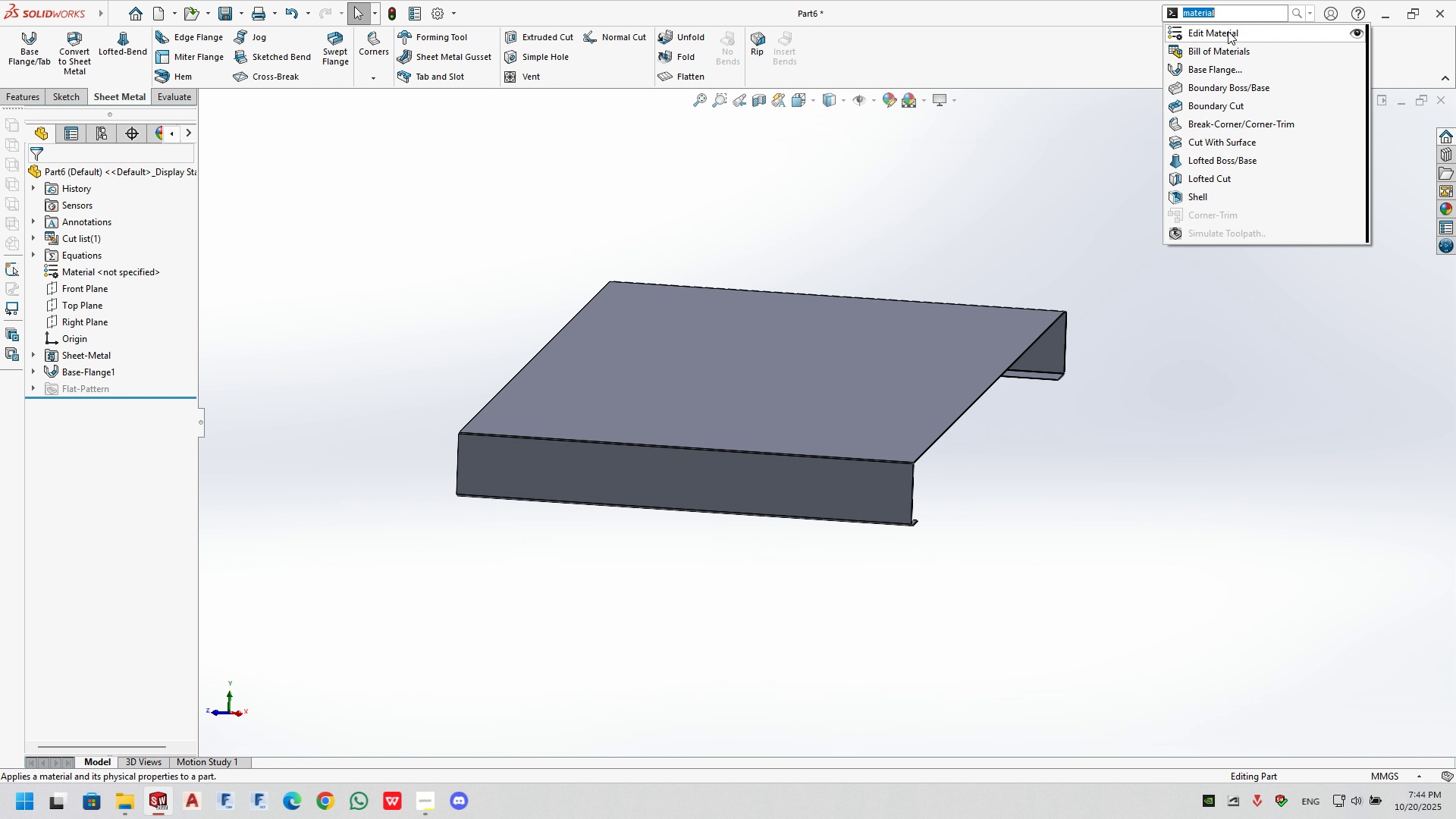 
key(ArrowRight)
 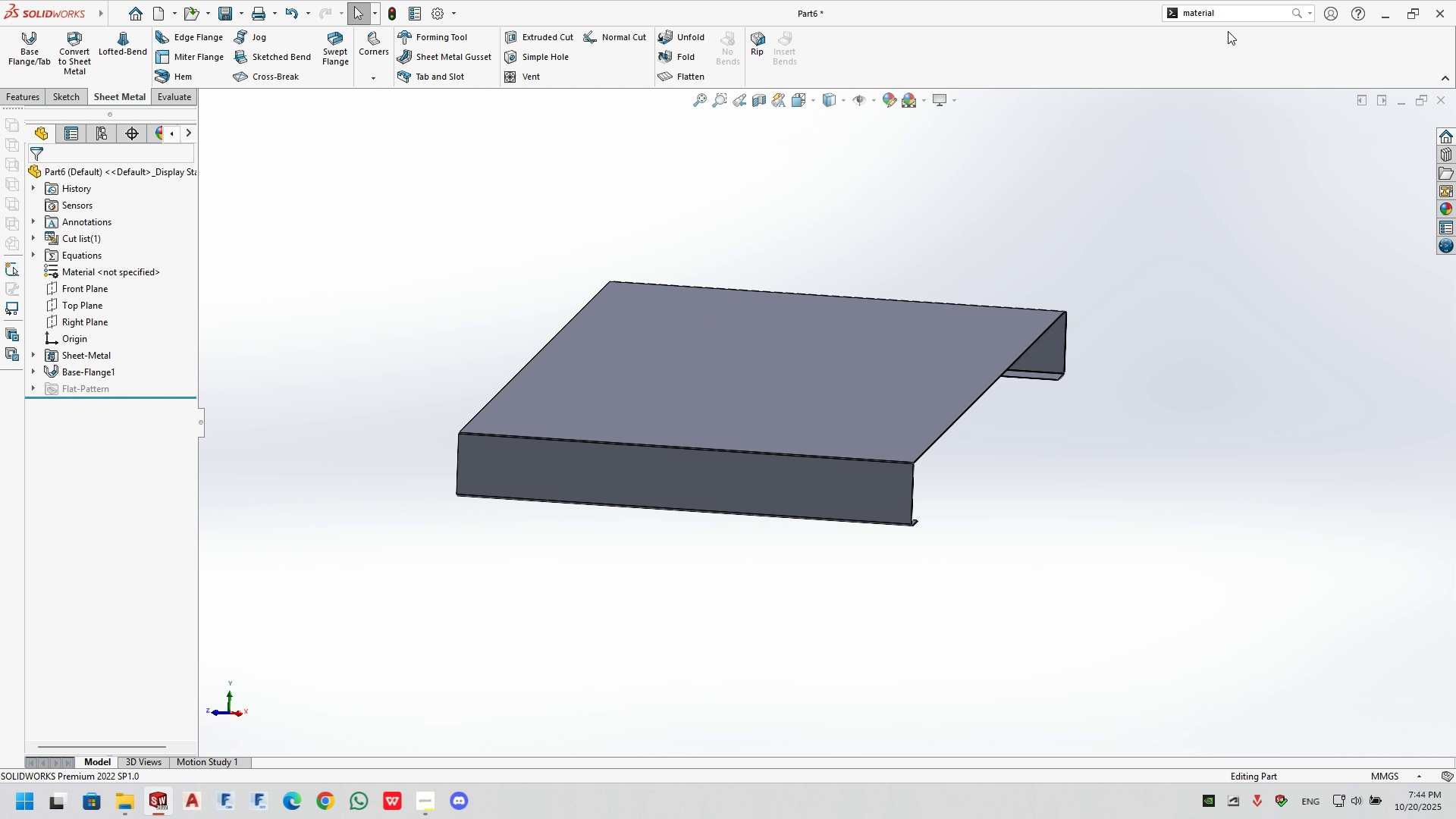 
key(Enter)
 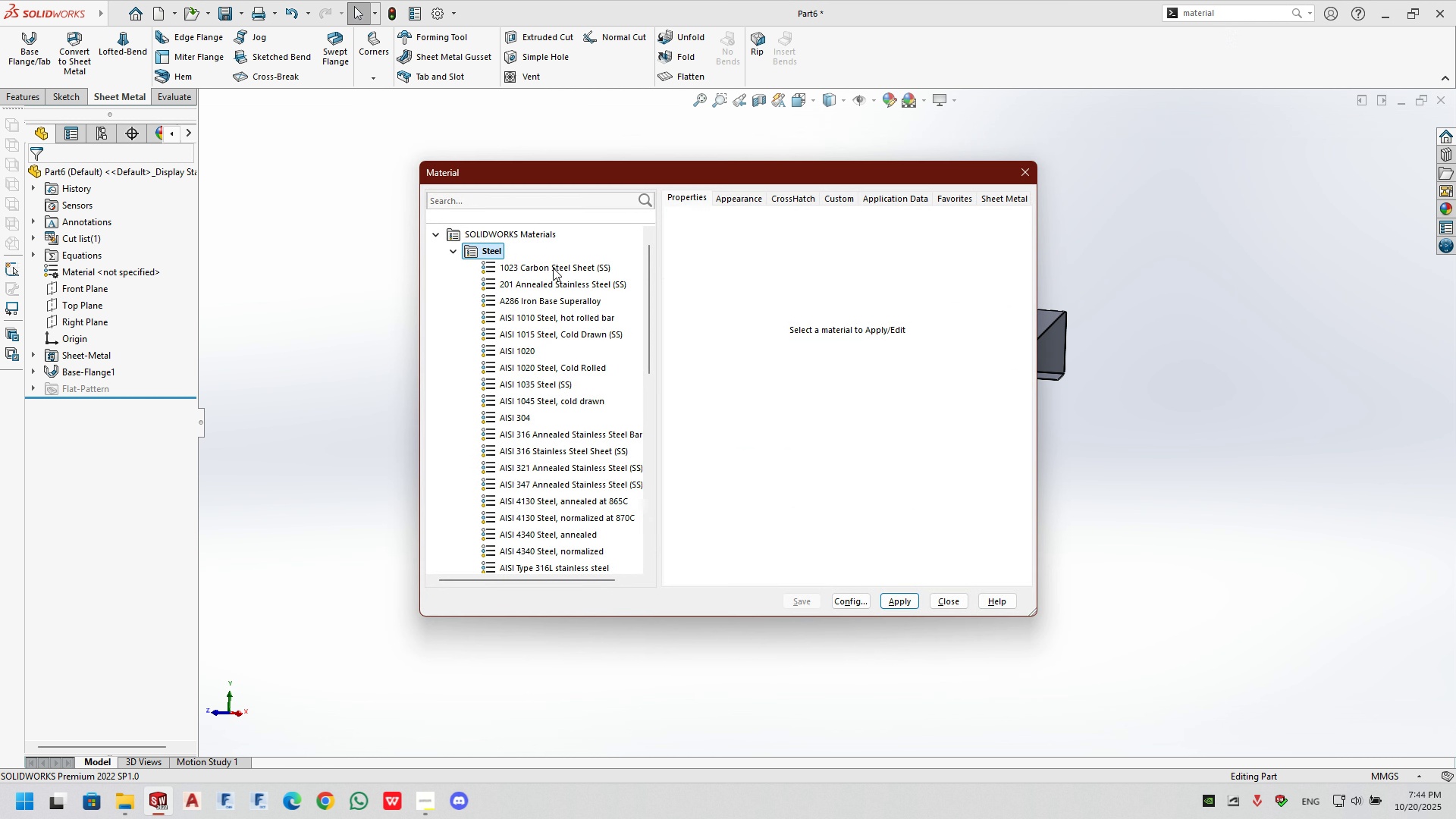 
scroll: coordinate [563, 359], scroll_direction: down, amount: 4.0
 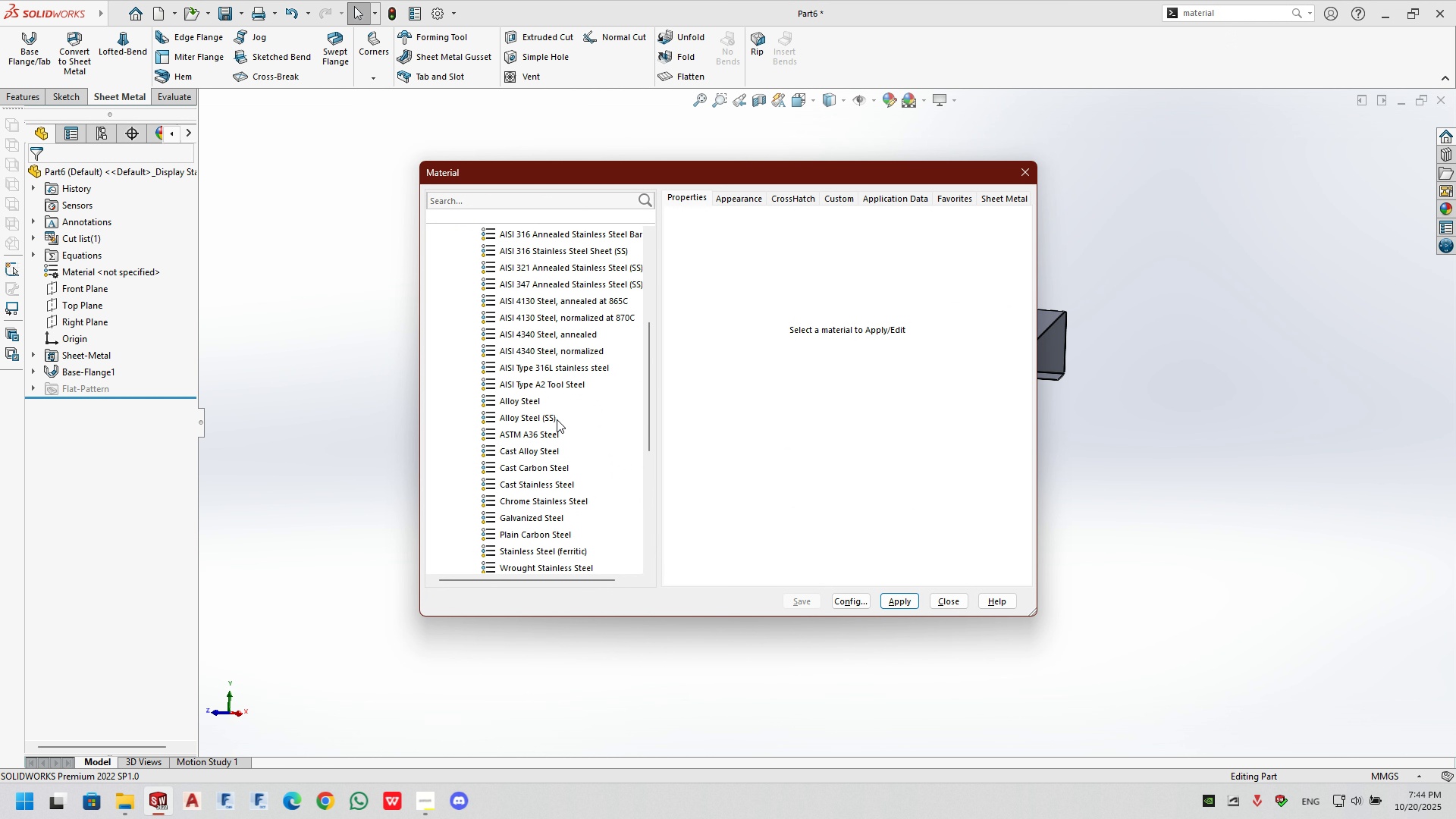 
scroll: coordinate [483, 321], scroll_direction: up, amount: 8.0
 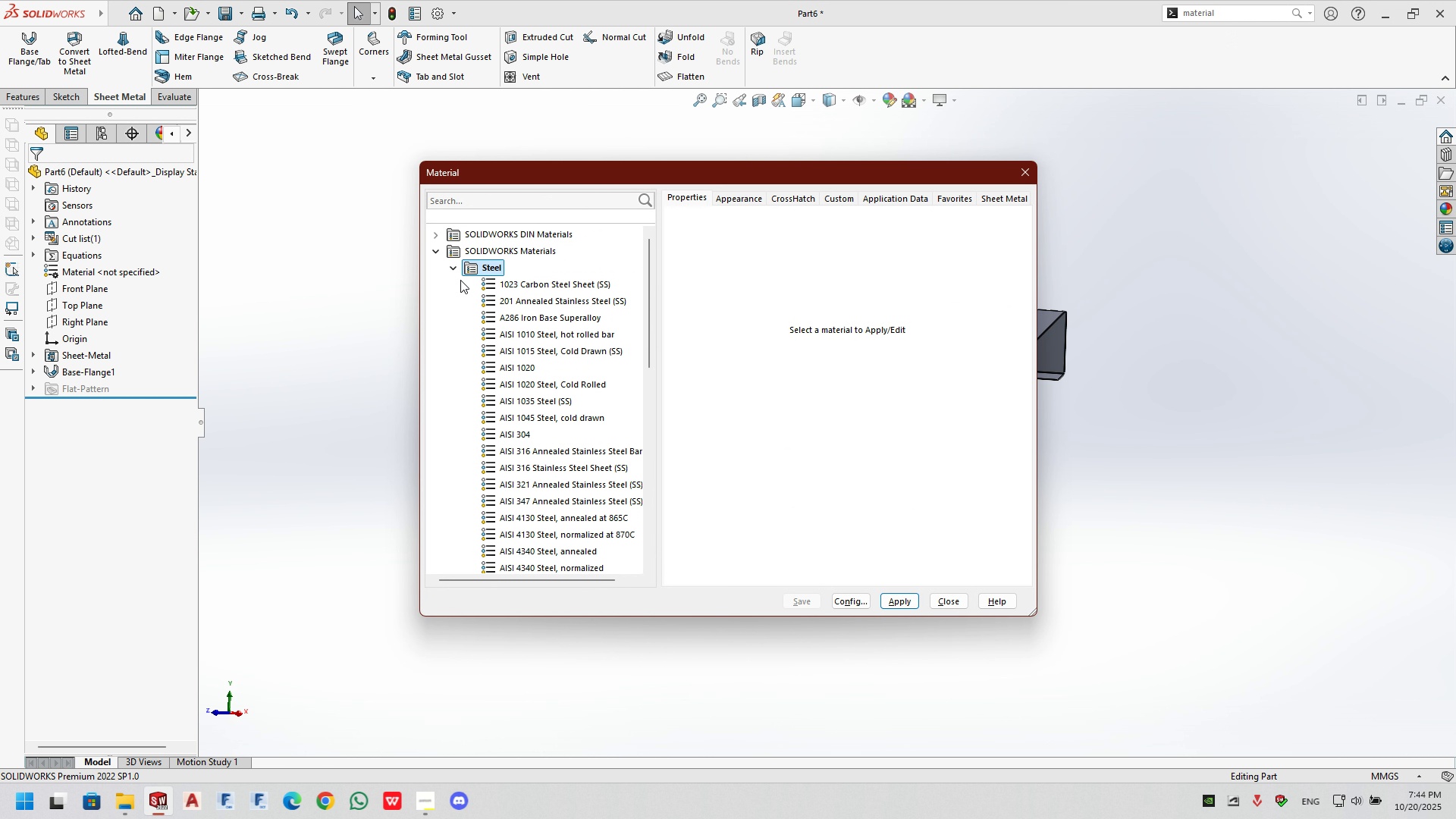 
scroll: coordinate [526, 481], scroll_direction: down, amount: 6.0
 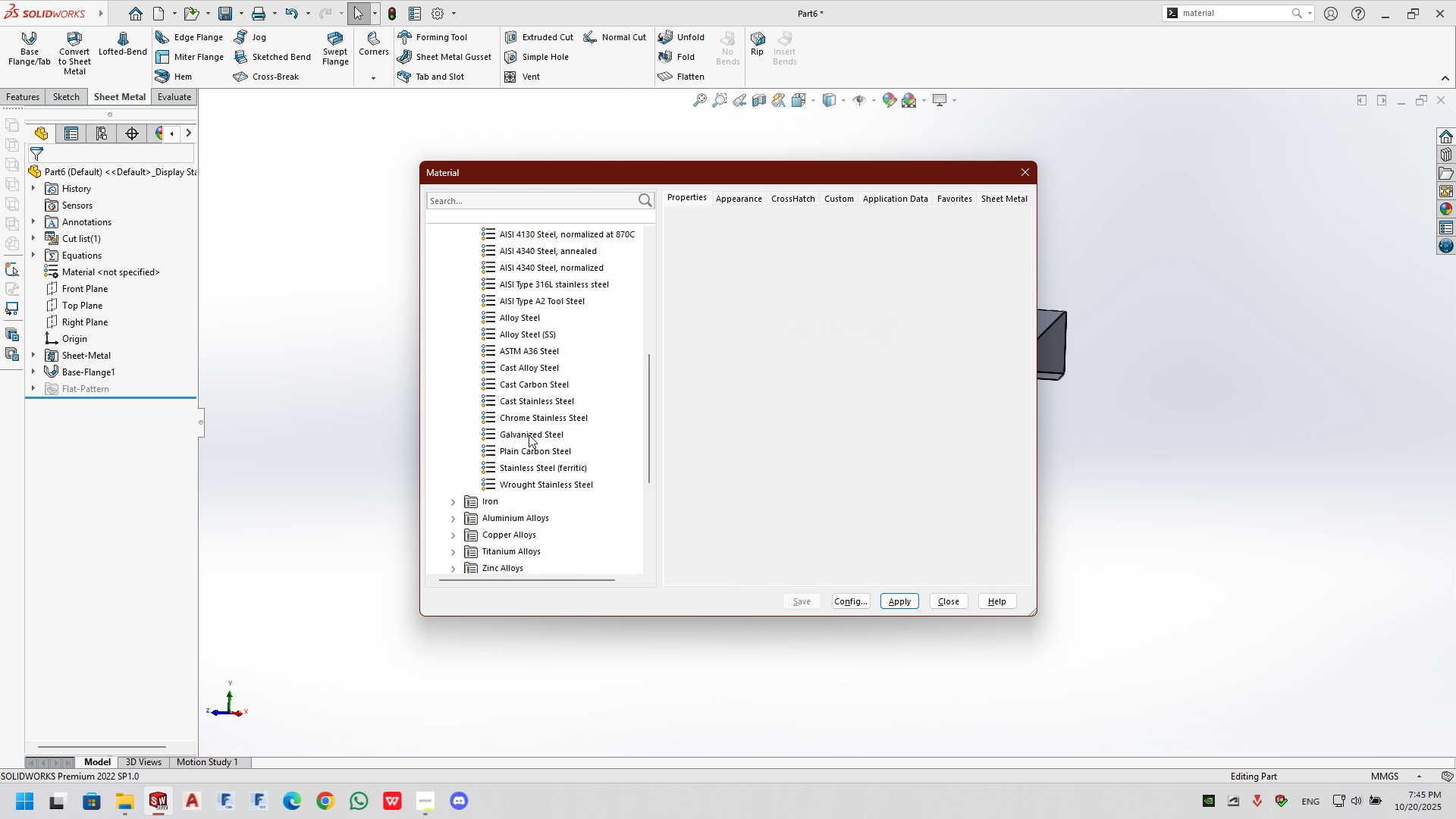 
double_click([529, 435])
 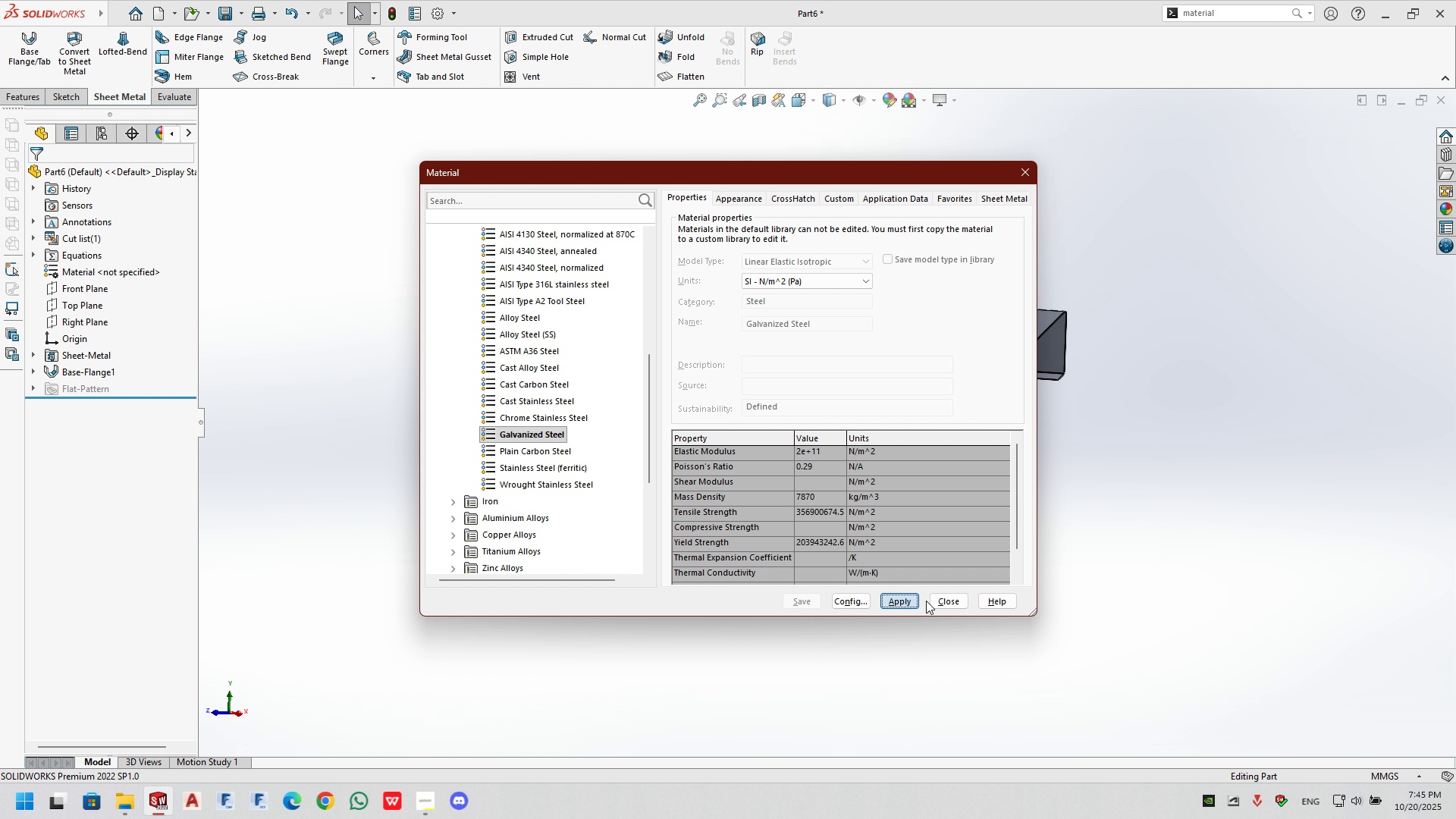 
double_click([928, 600])
 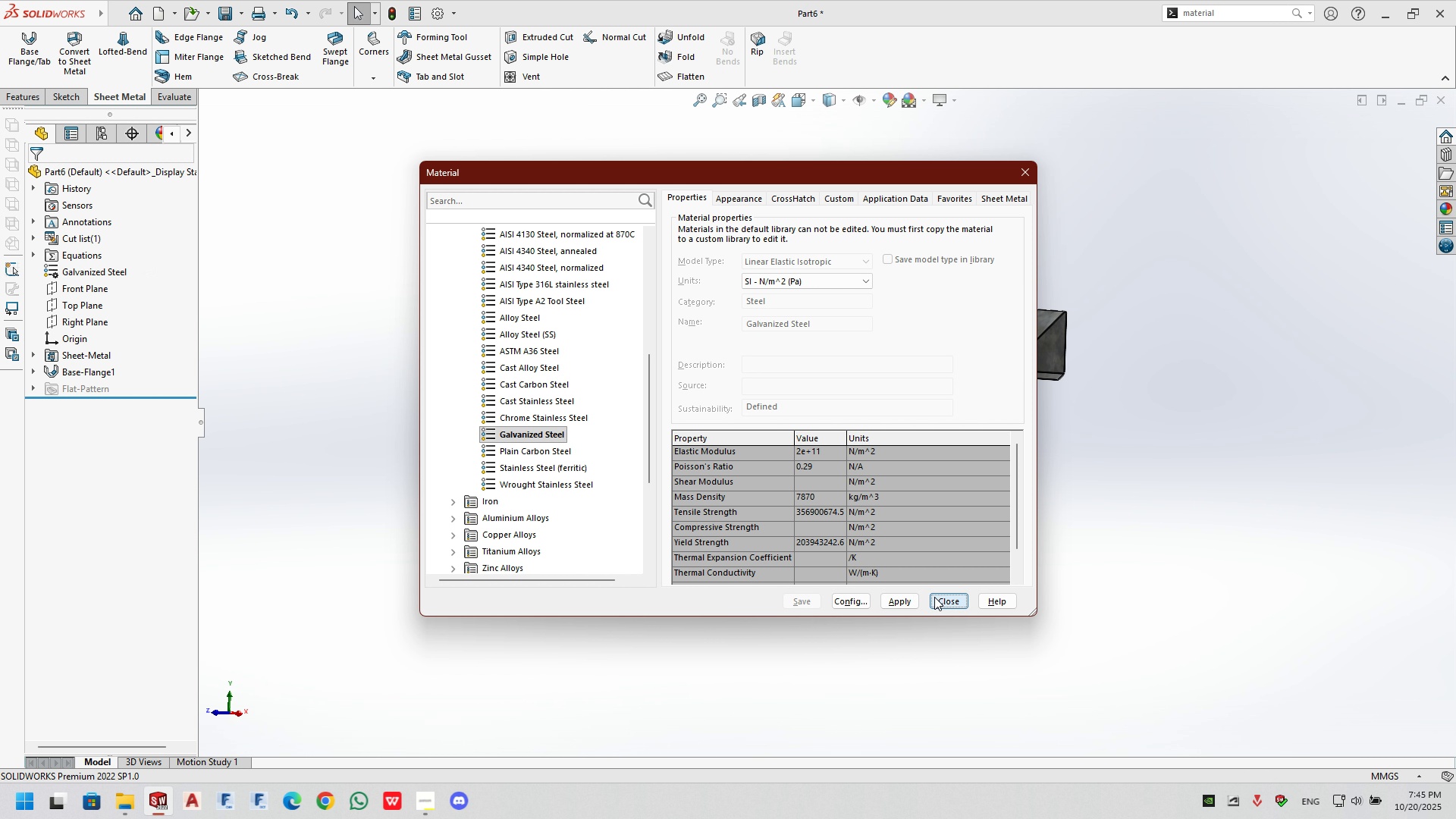 
triple_click([934, 597])
 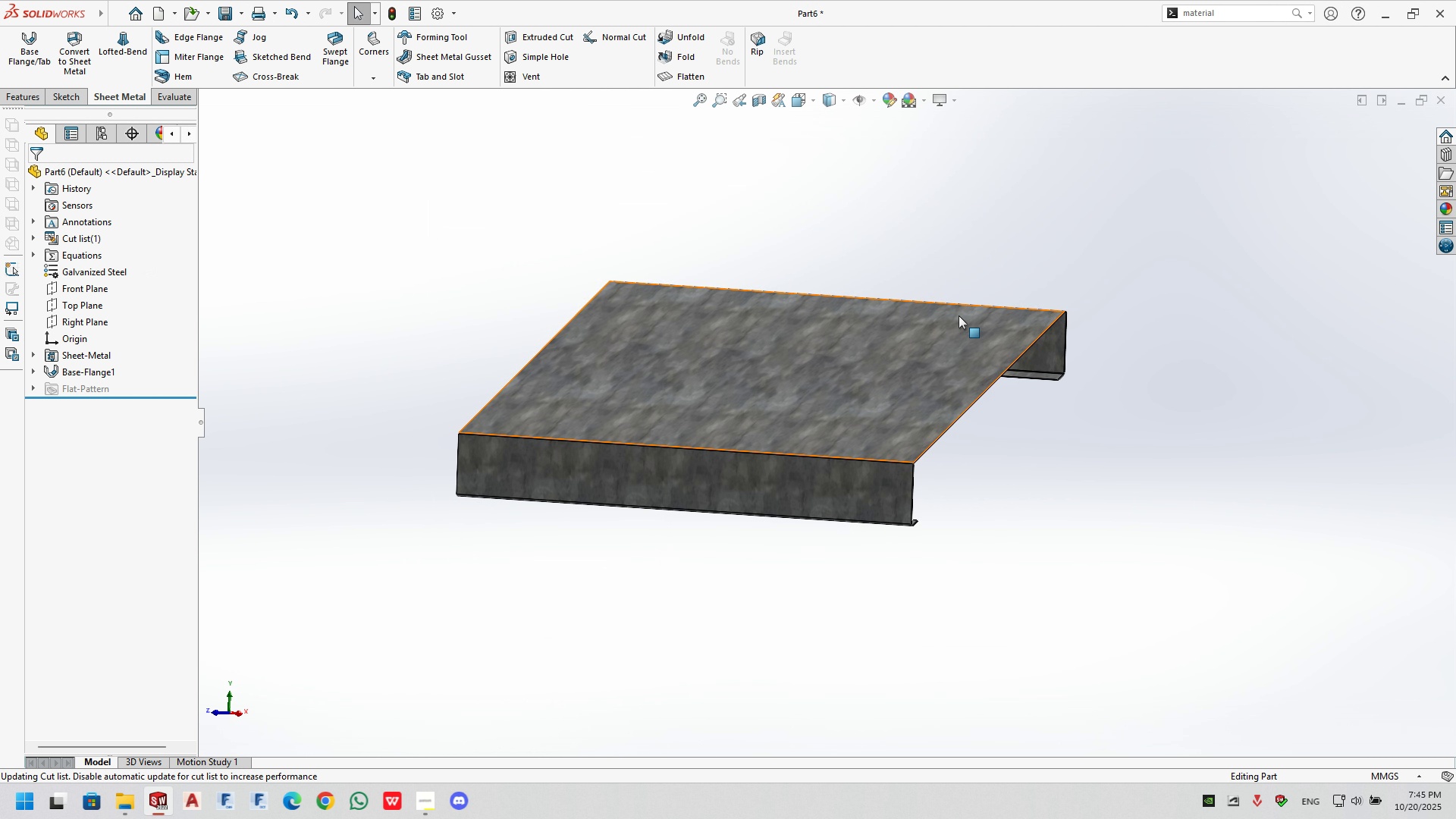 
left_click([952, 197])
 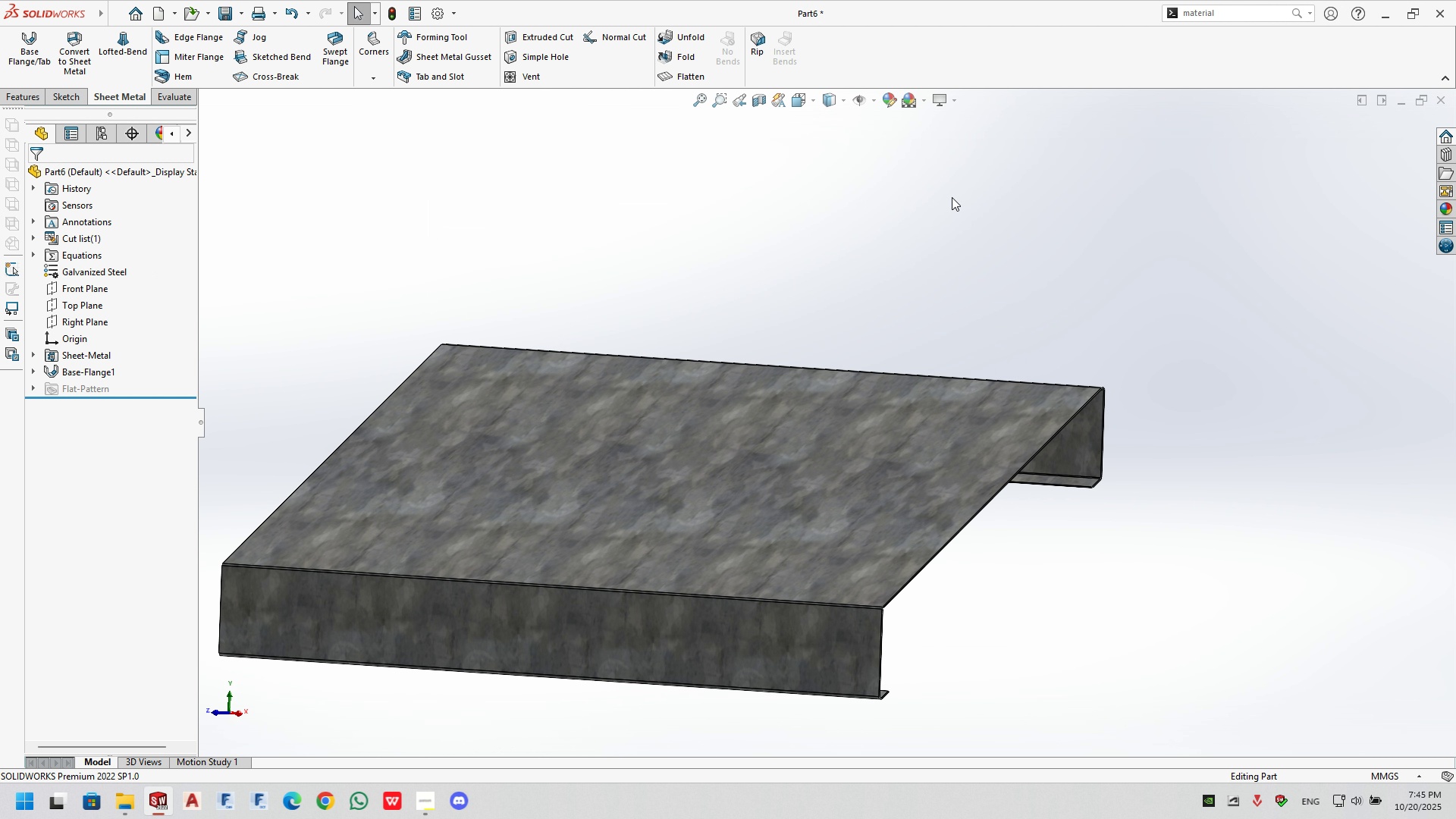 
scroll: coordinate [865, 340], scroll_direction: down, amount: 1.0
 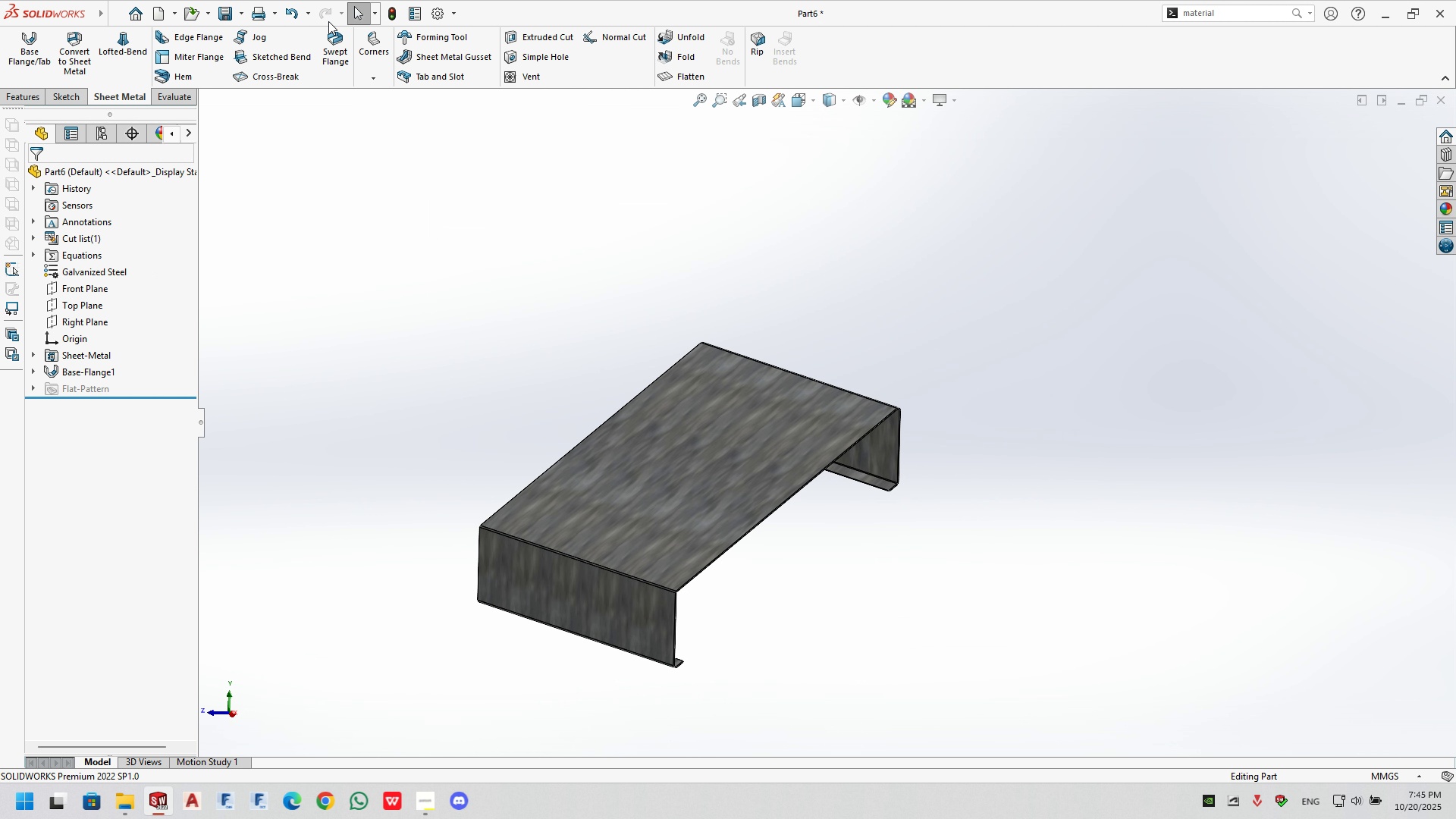 
left_click([244, 13])
 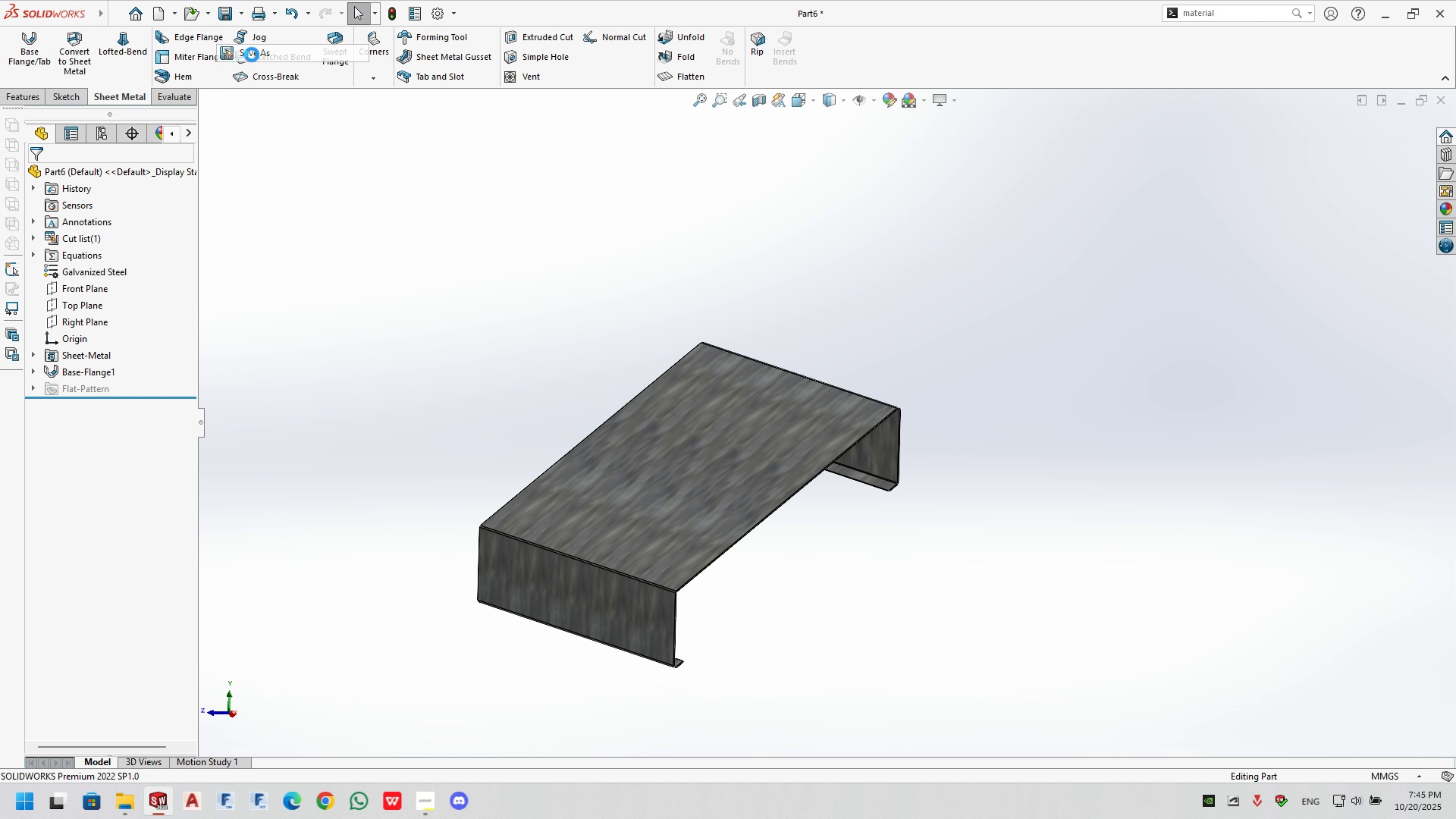 
left_click([252, 55])
 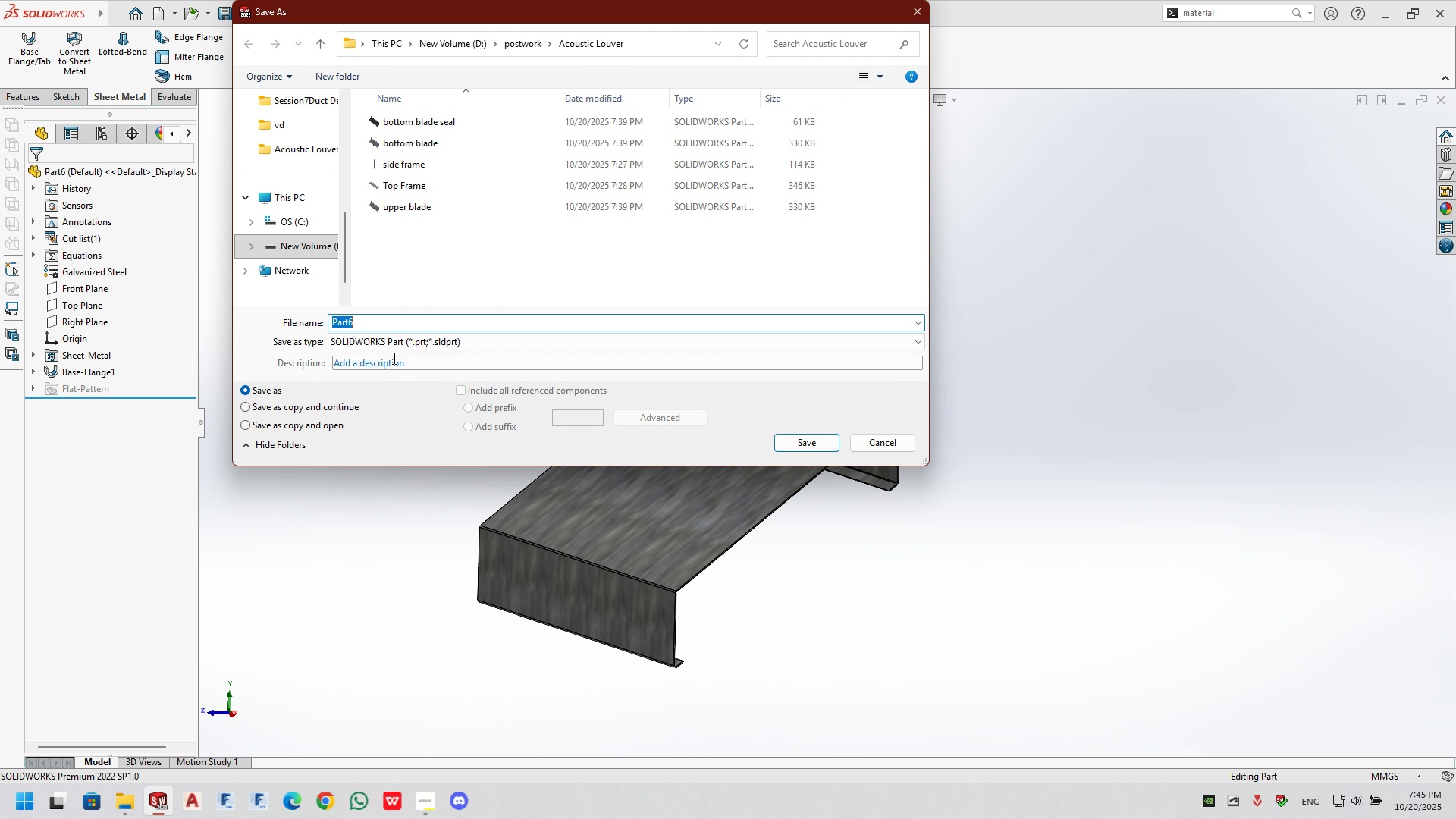 
type(repetitive blade)
key(NumpadEnter)
 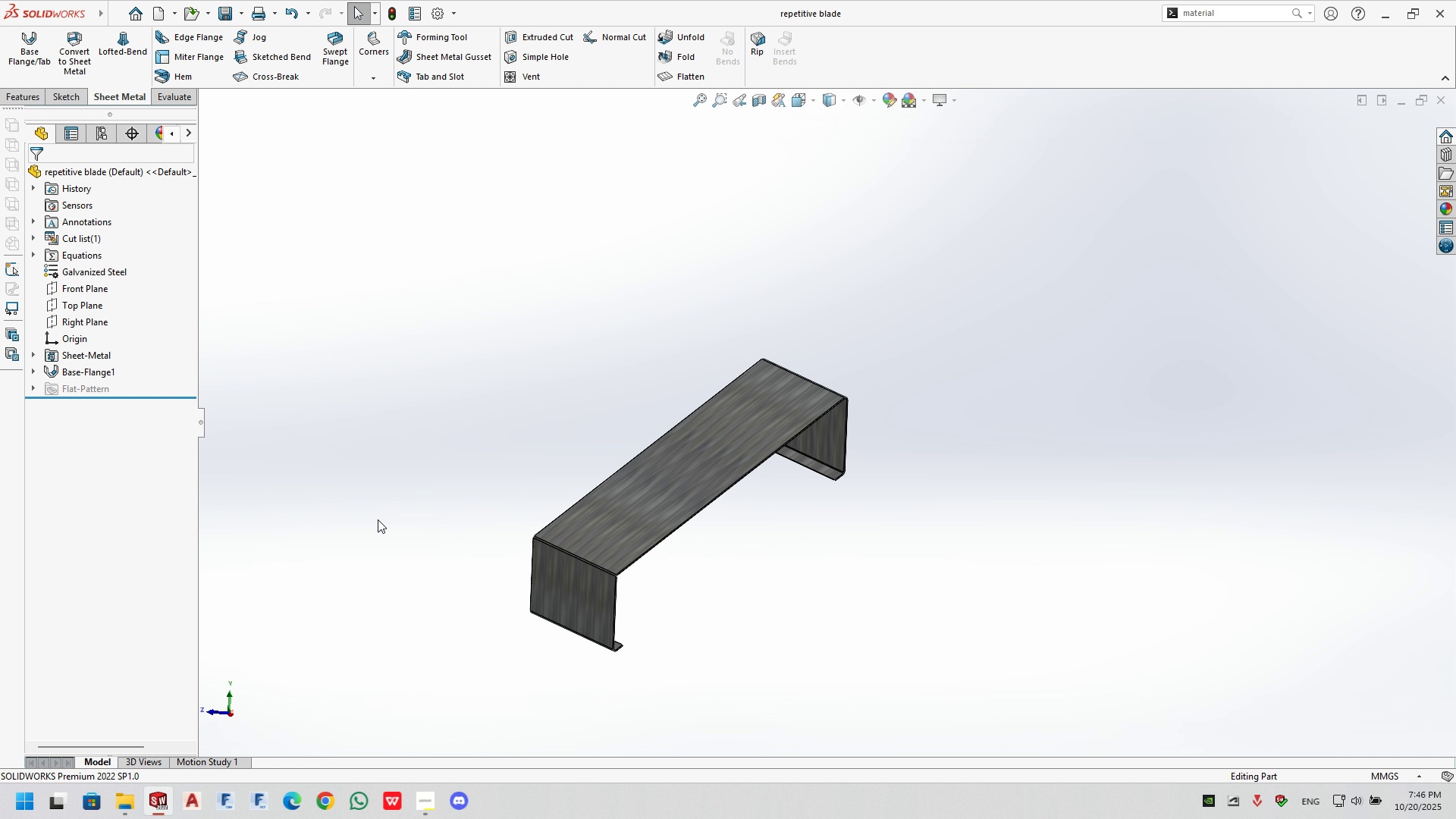 
wait(46.67)
 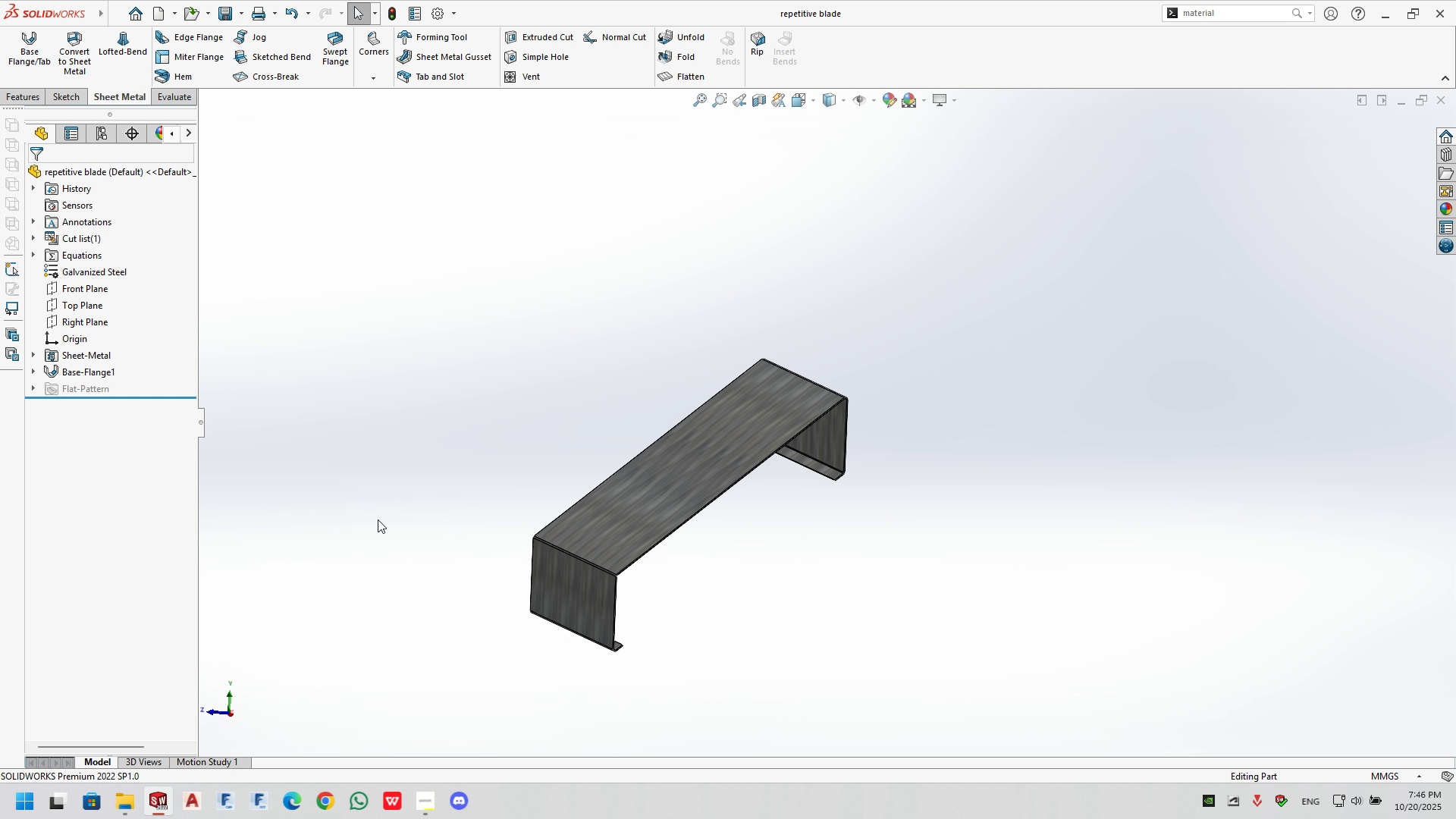 
mouse_move([164, 806])
 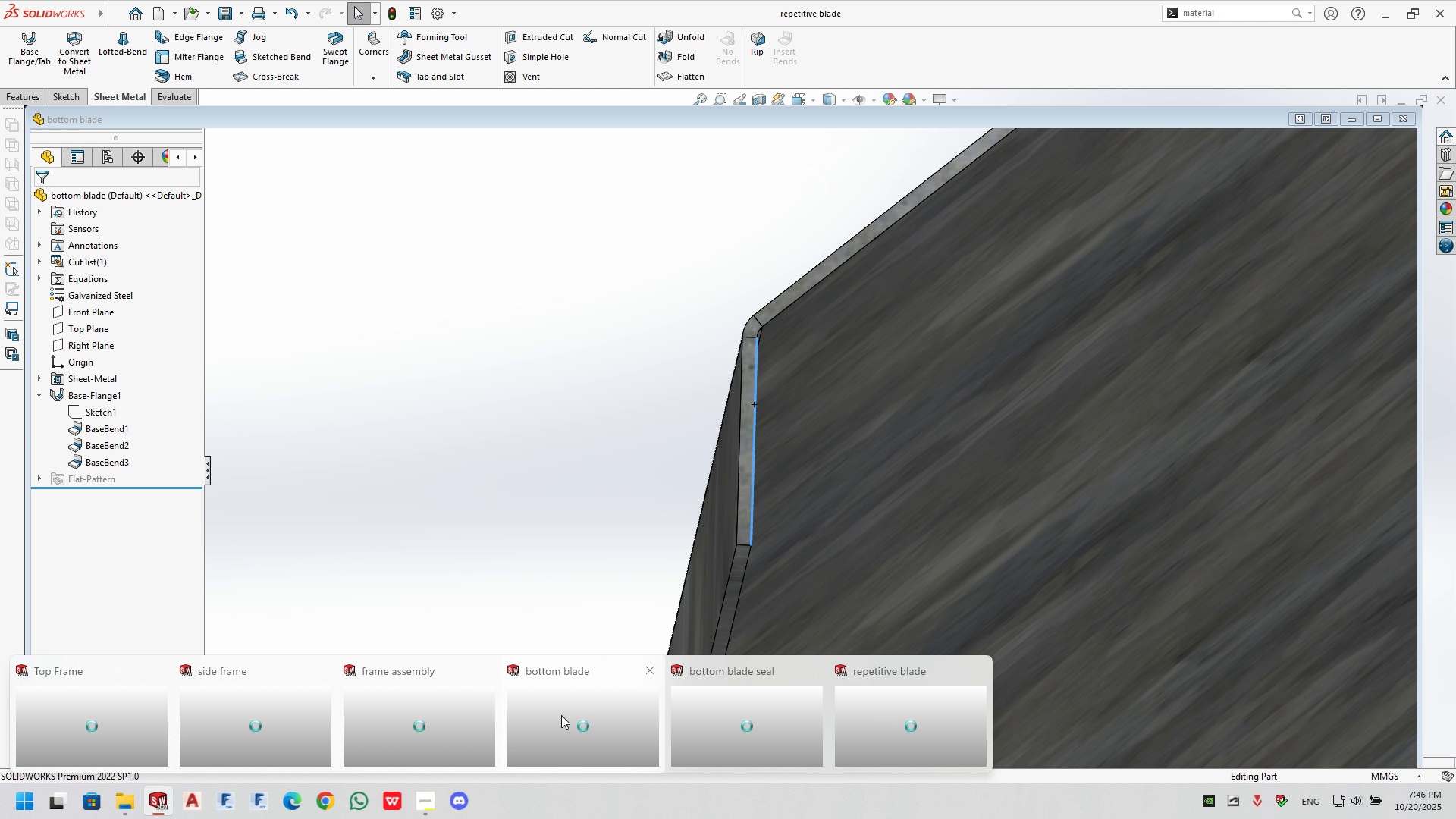 
left_click([472, 719])
 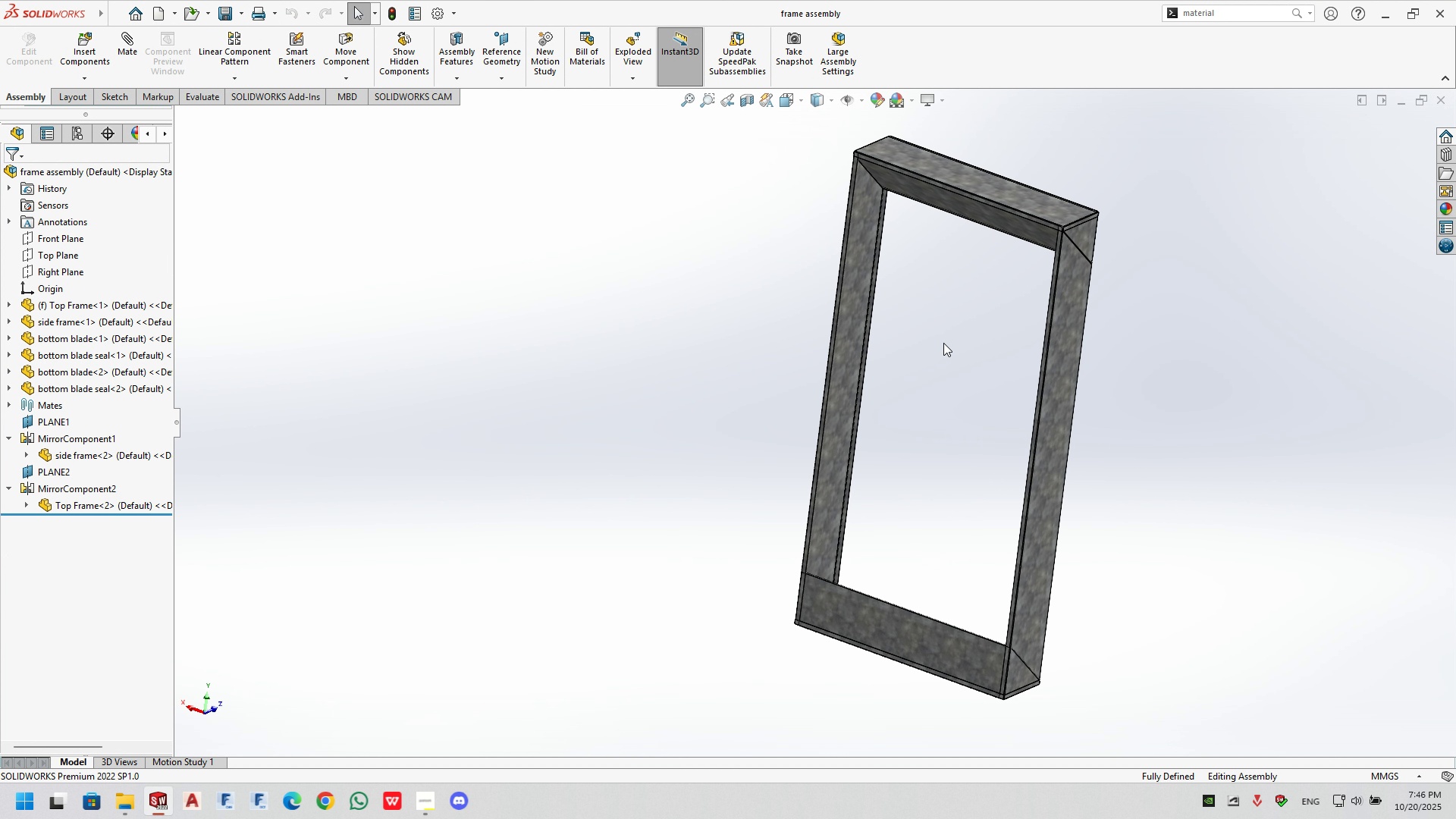 
scroll: coordinate [993, 348], scroll_direction: down, amount: 2.0
 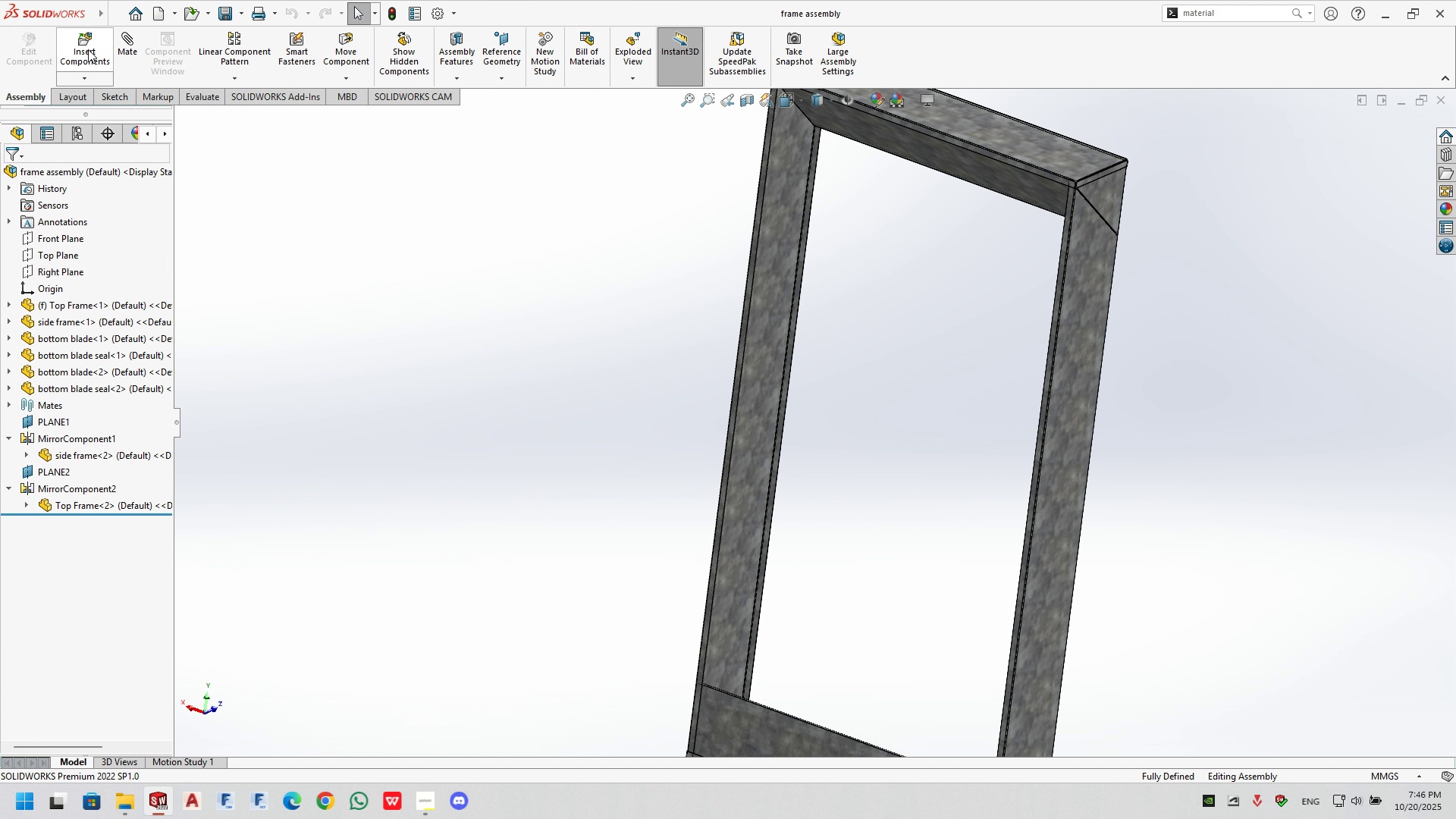 
left_click([91, 49])
 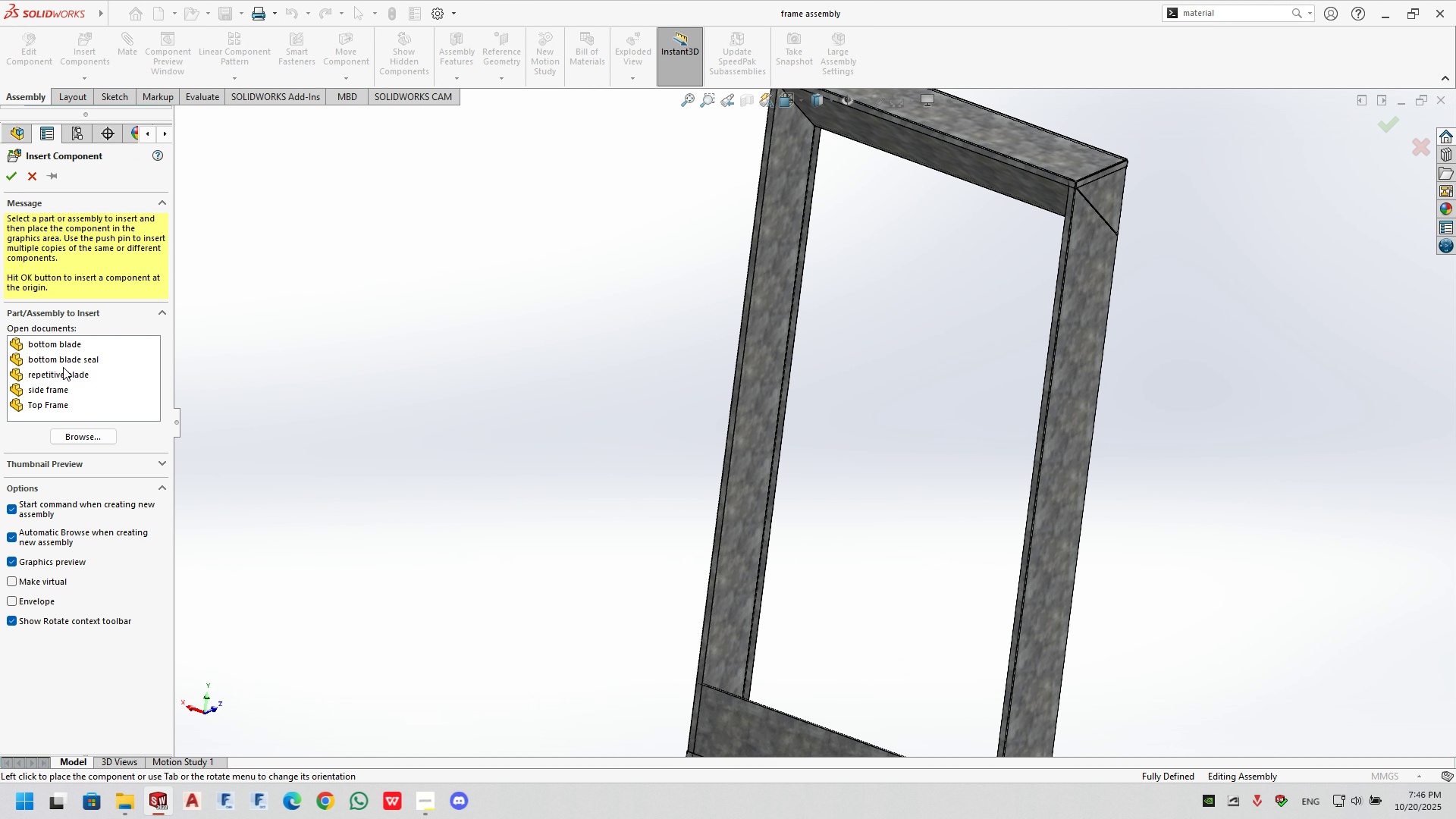 
left_click([59, 380])
 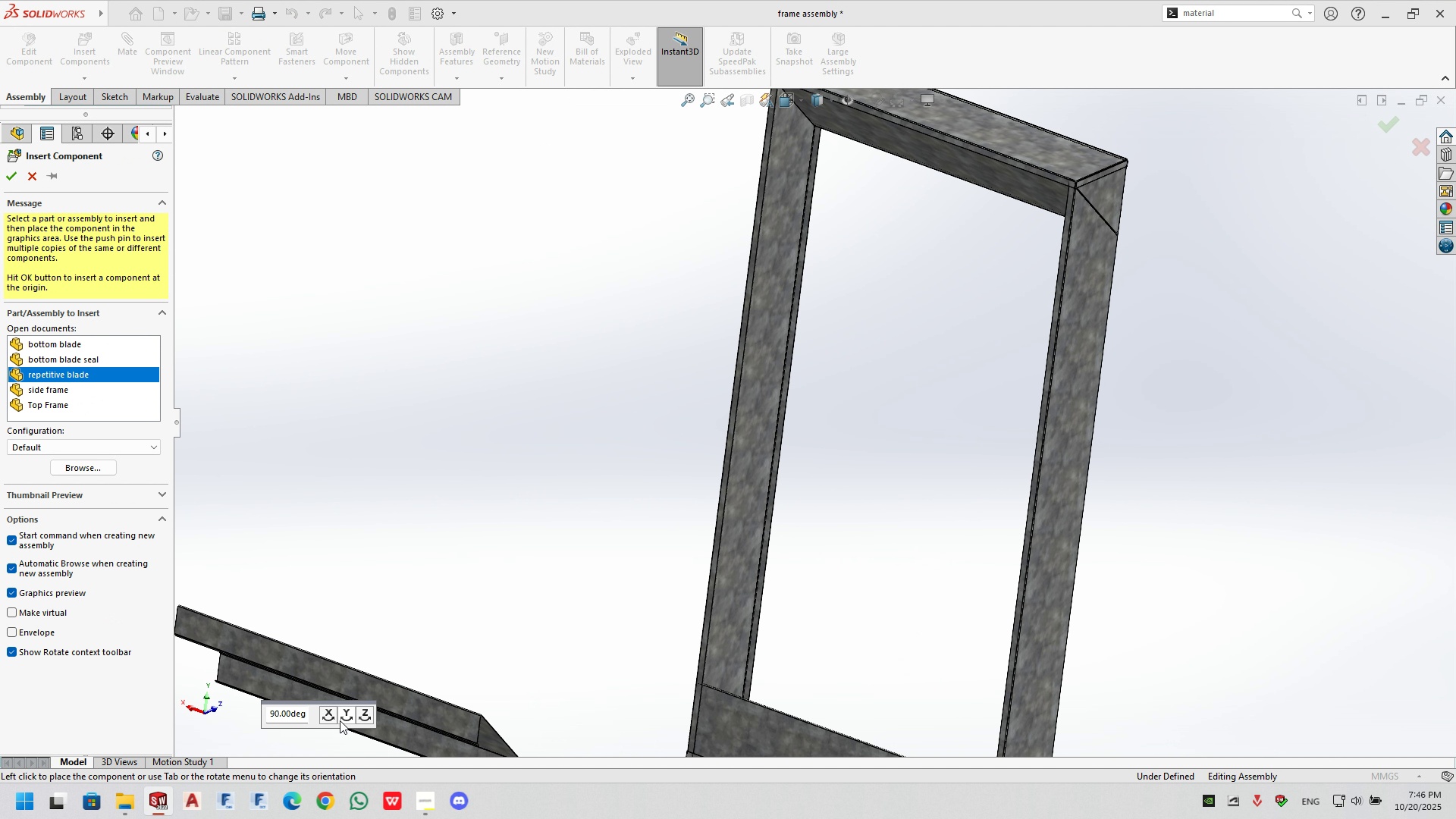 
double_click([346, 717])
 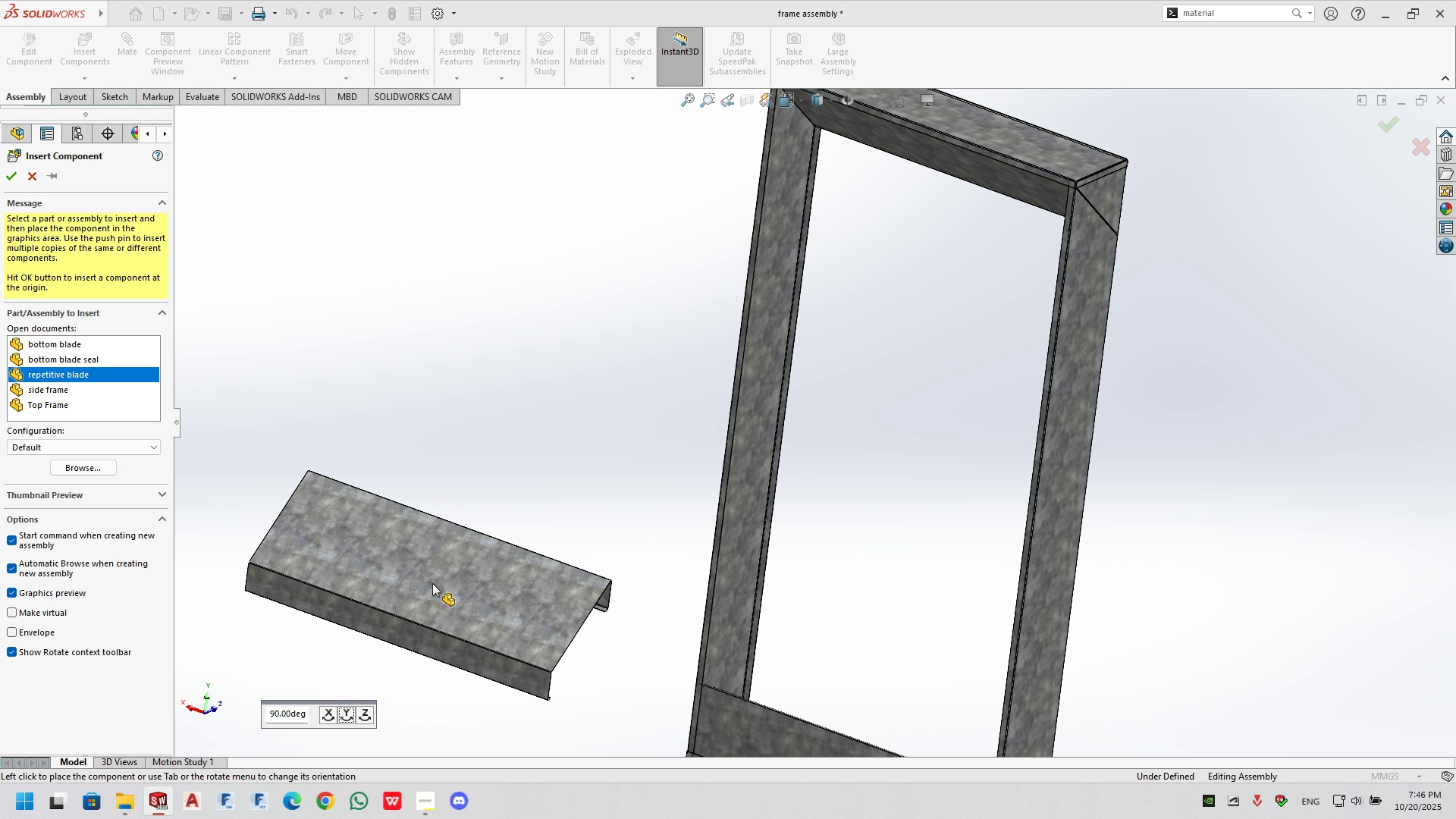 
left_click([435, 563])
 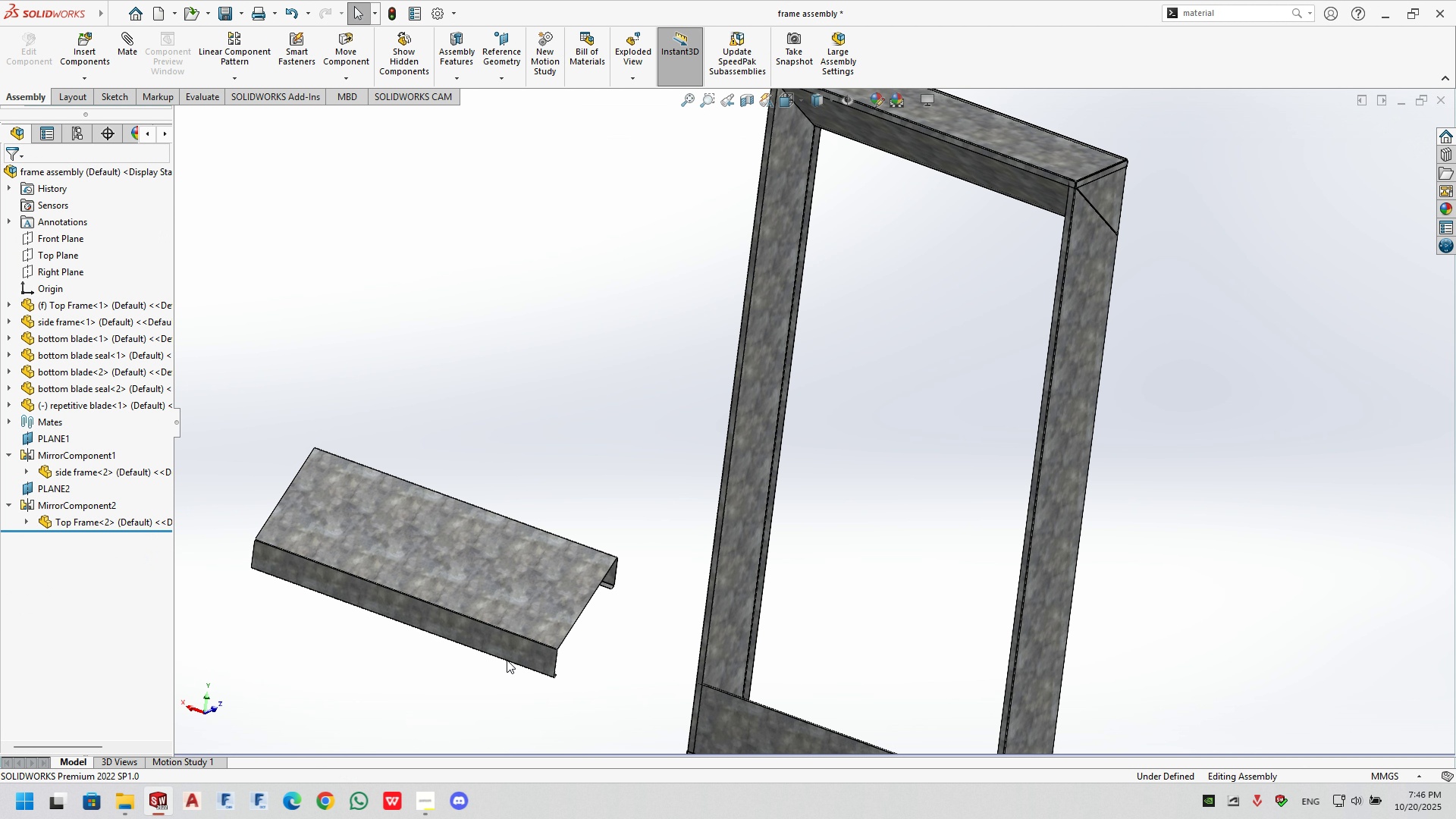 
left_click([520, 646])
 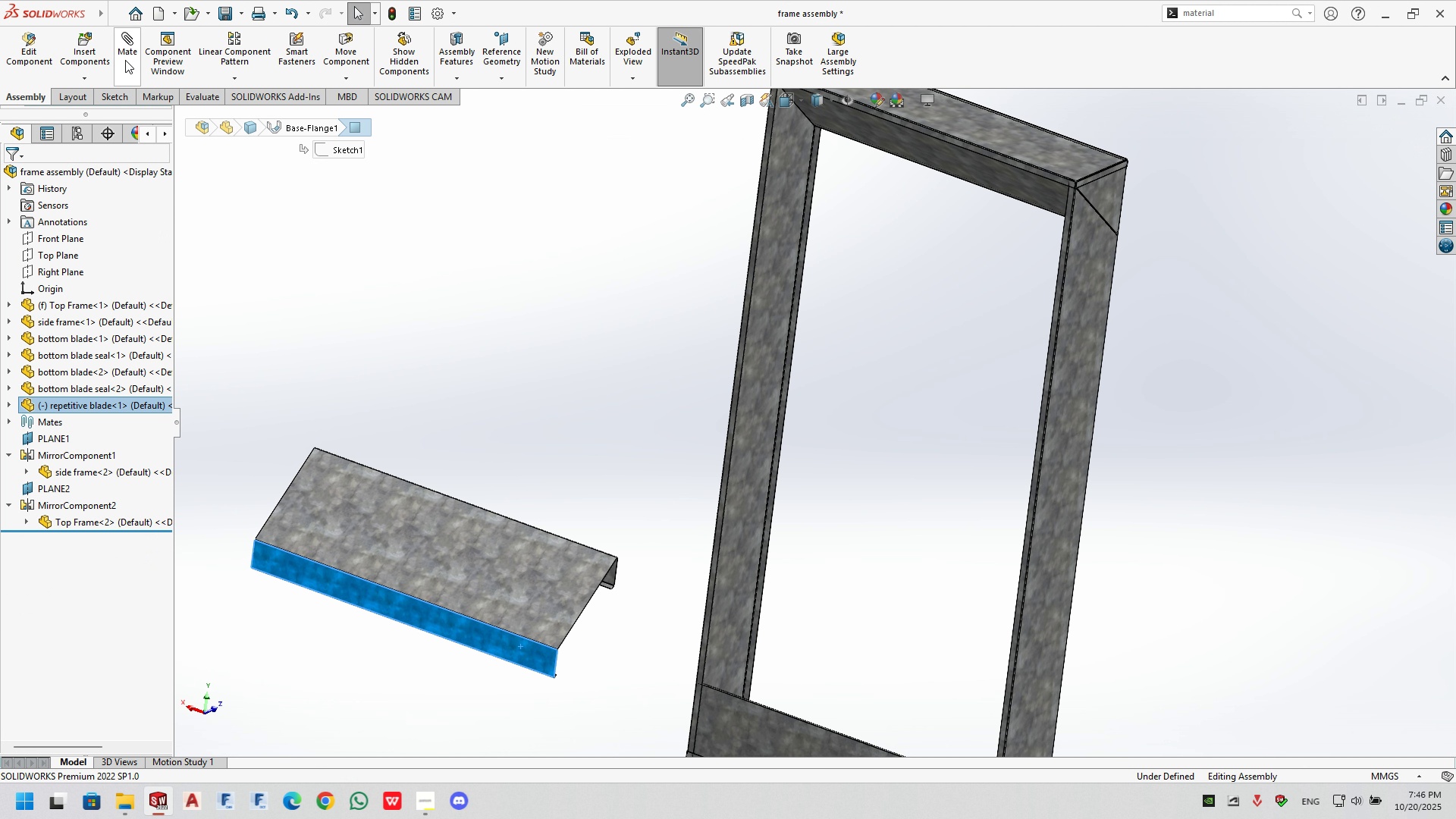 
left_click([128, 56])
 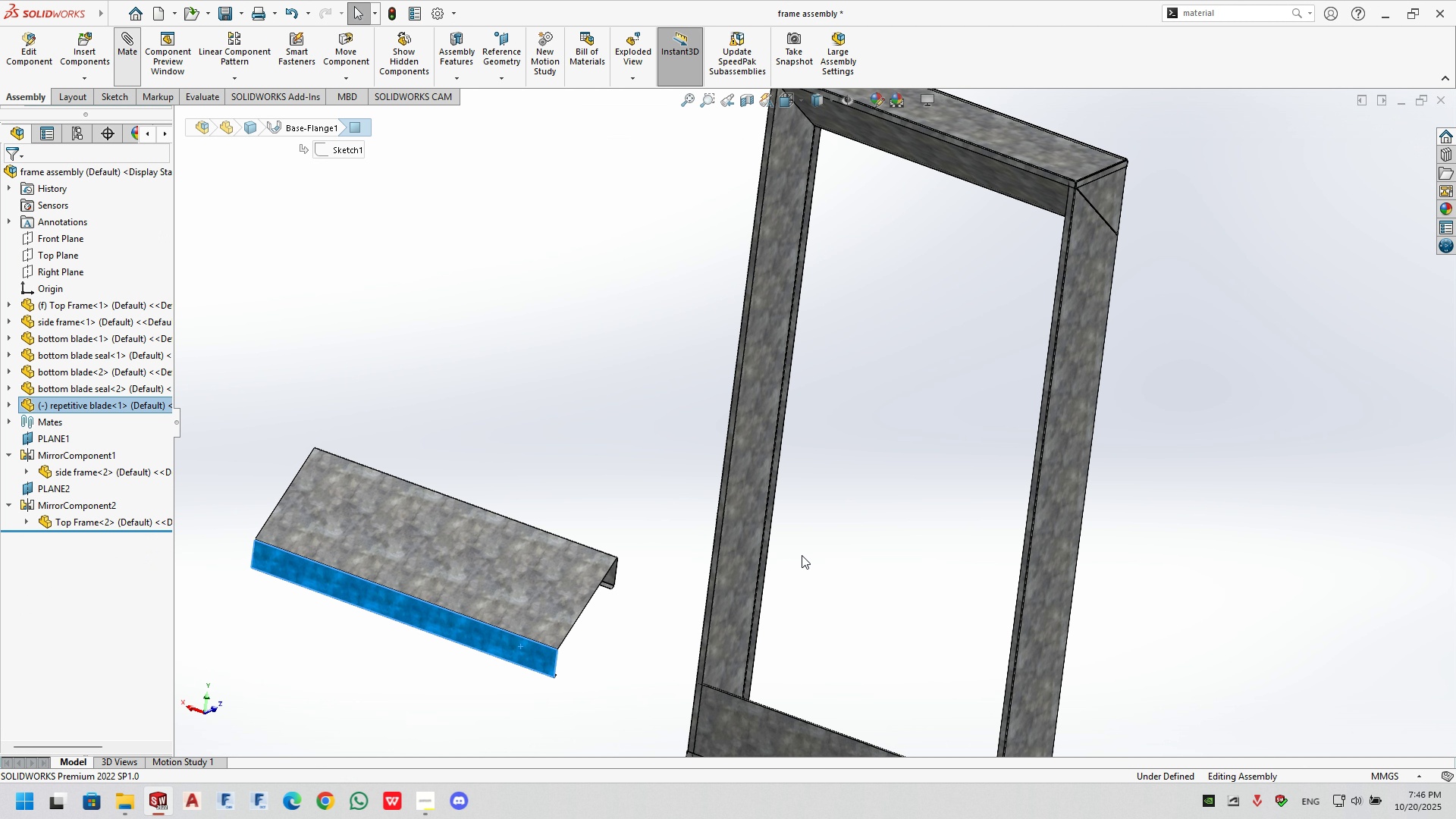 
scroll: coordinate [823, 563], scroll_direction: up, amount: 2.0
 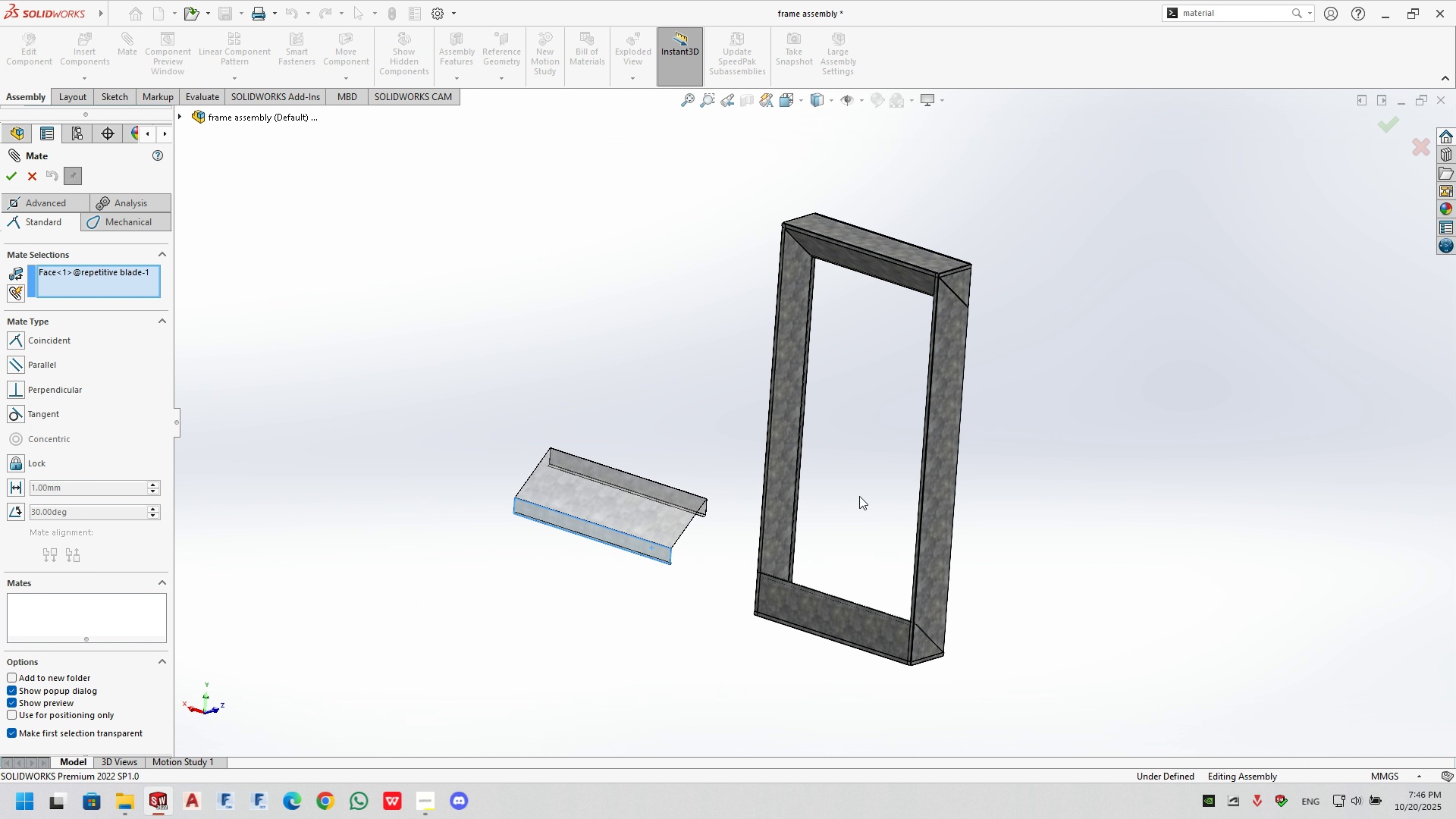 
wait(6.99)
 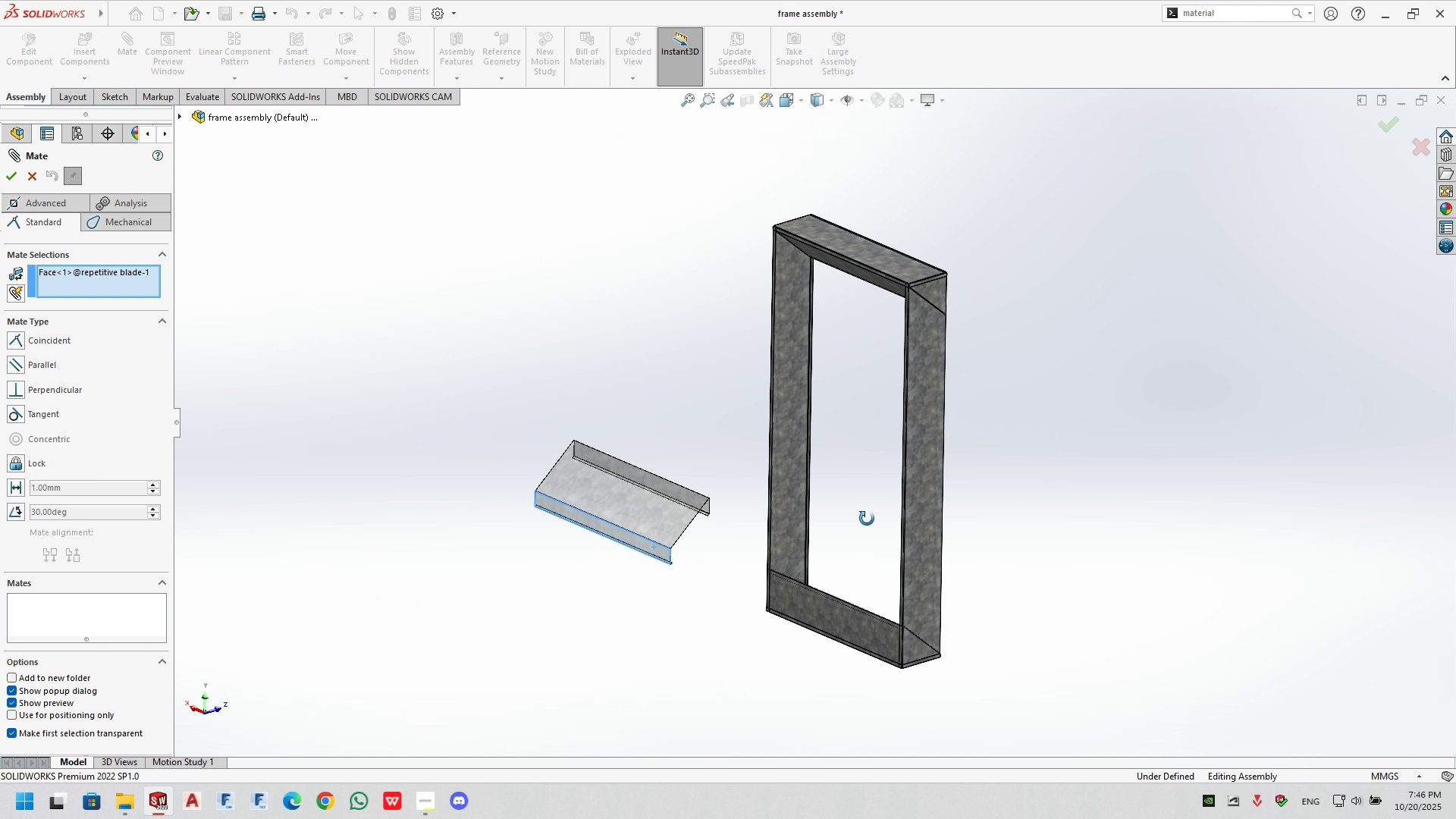 
left_click([36, 173])
 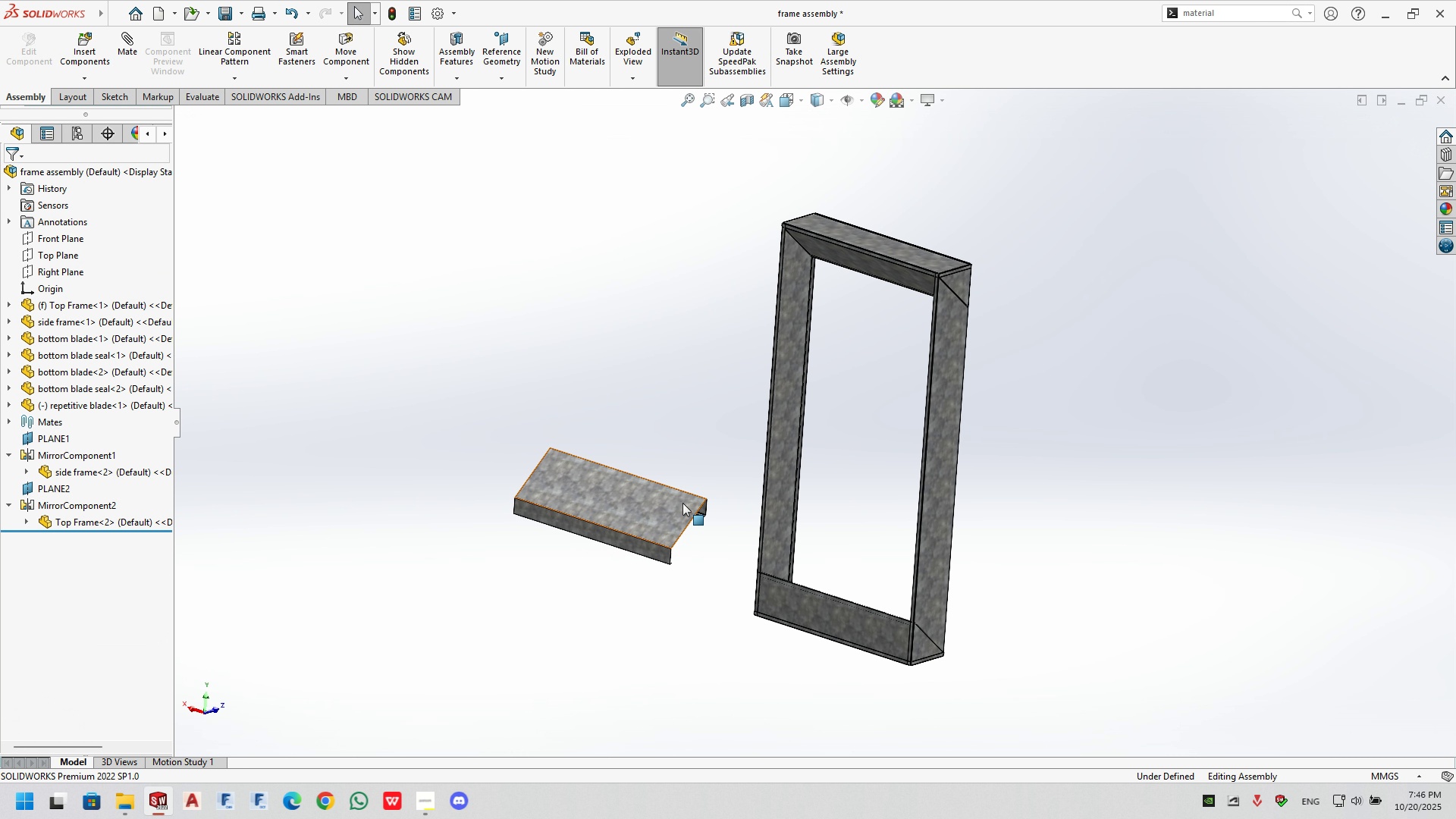 
left_click([678, 497])
 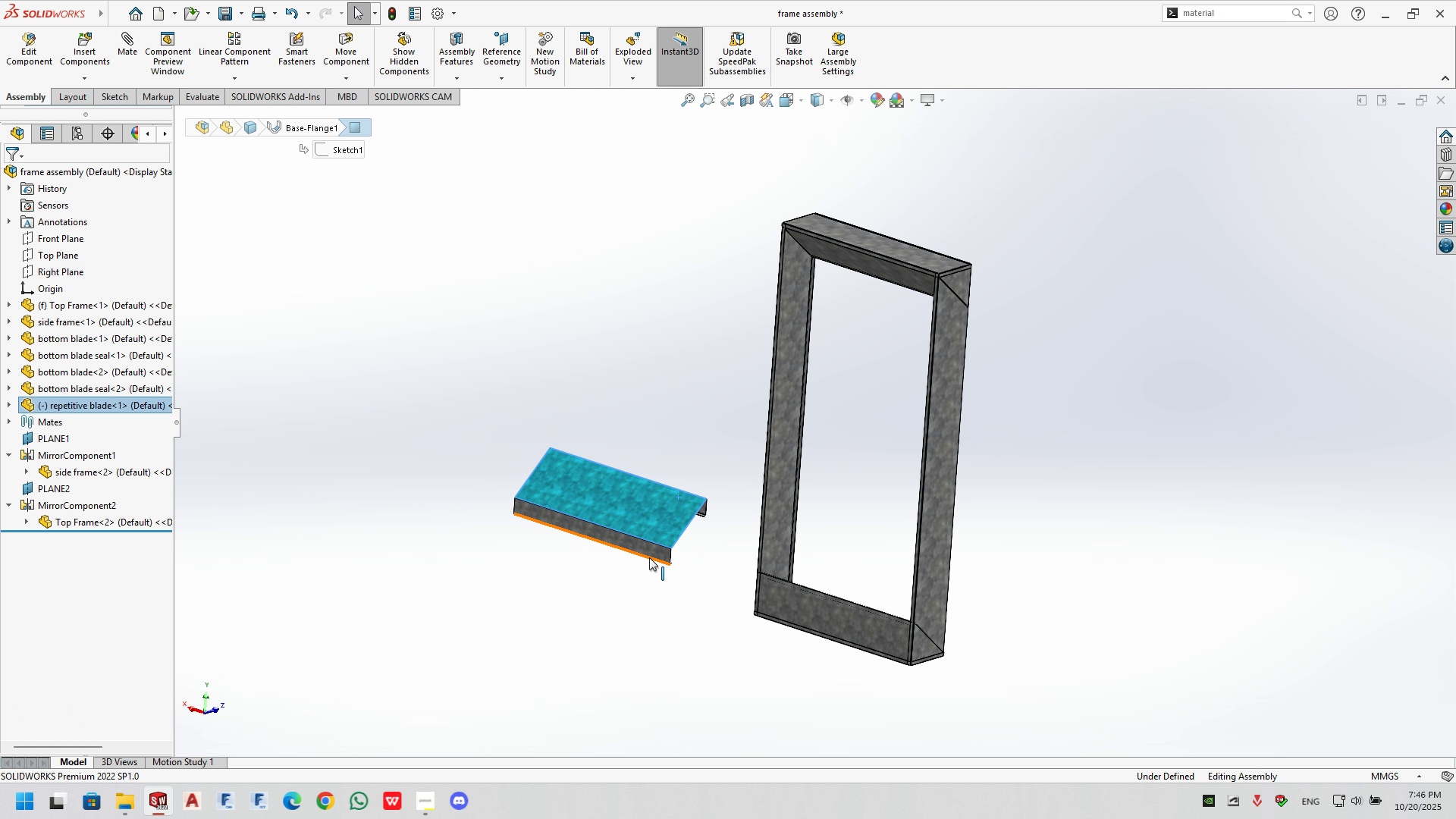 
key(Delete)
 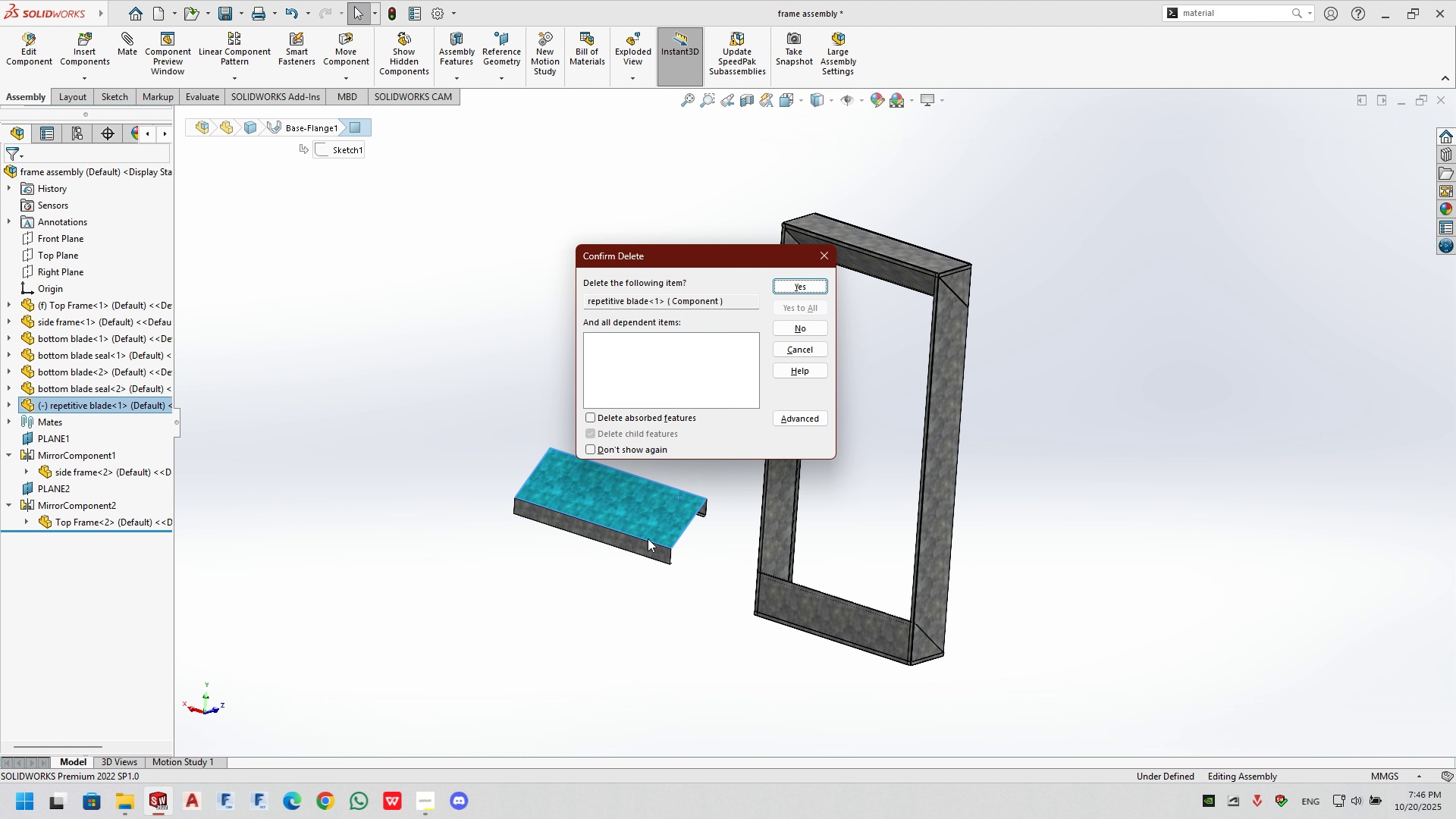 
key(Enter)
 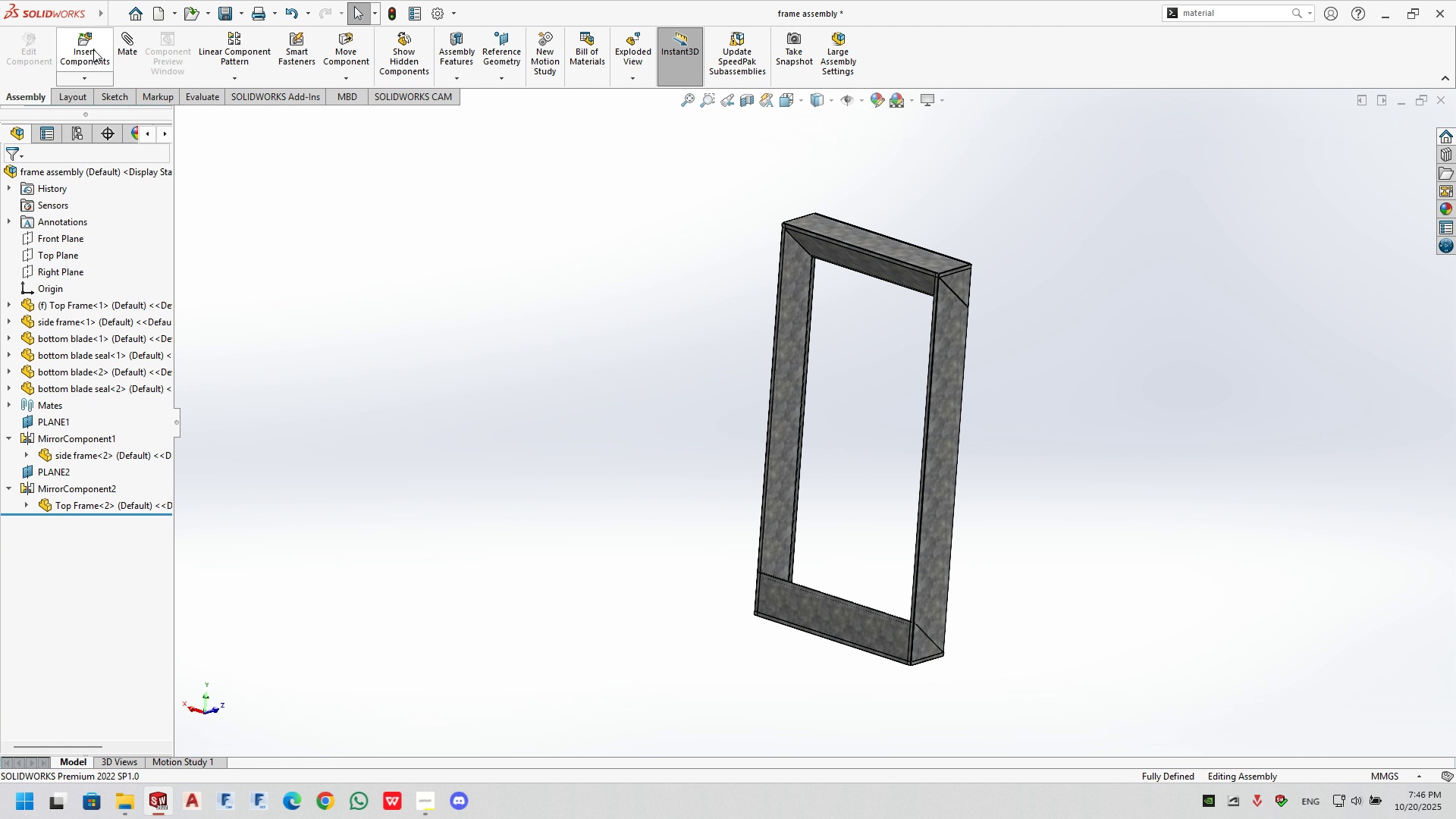 
left_click([93, 49])
 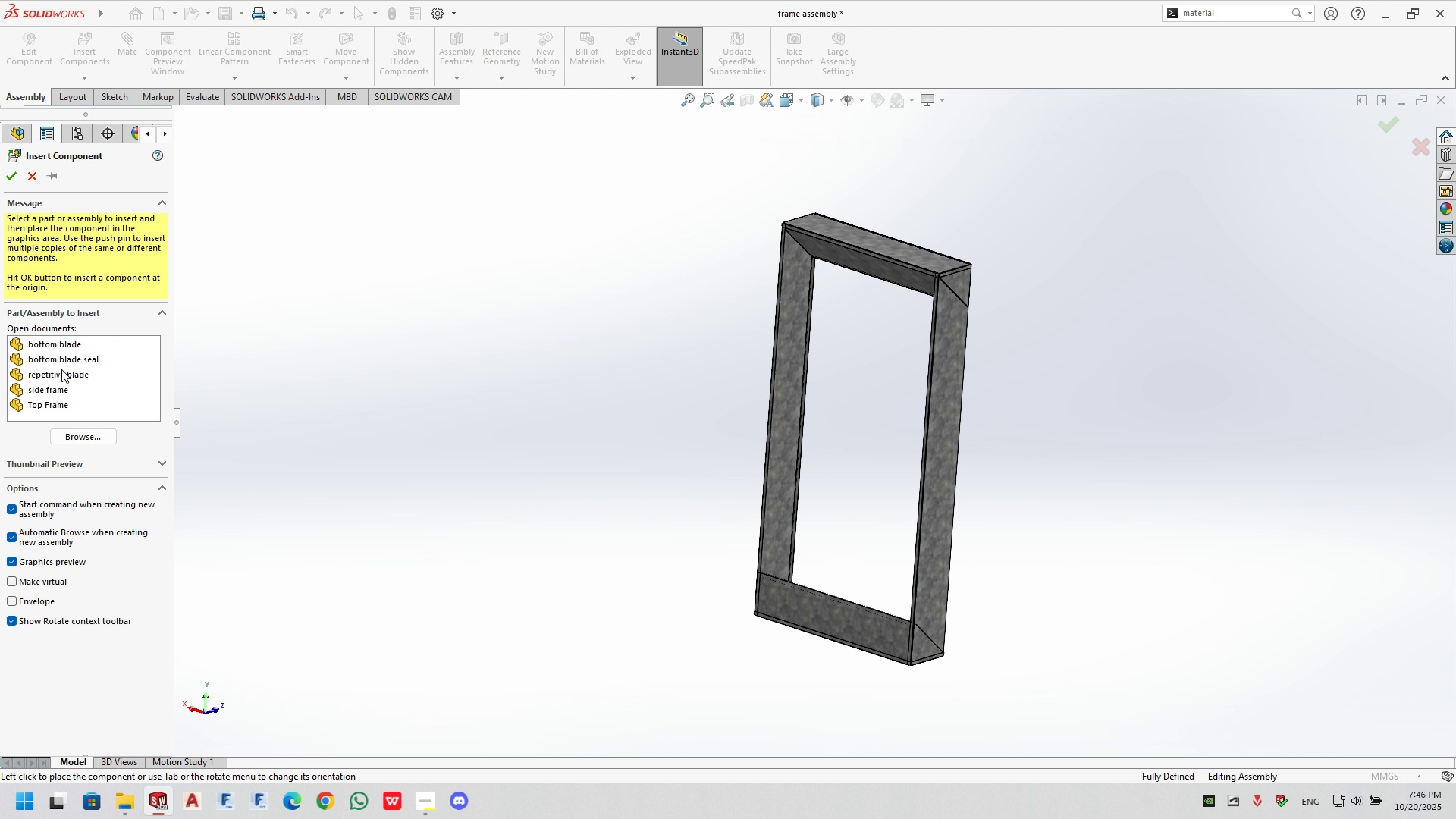 
left_click([61, 371])
 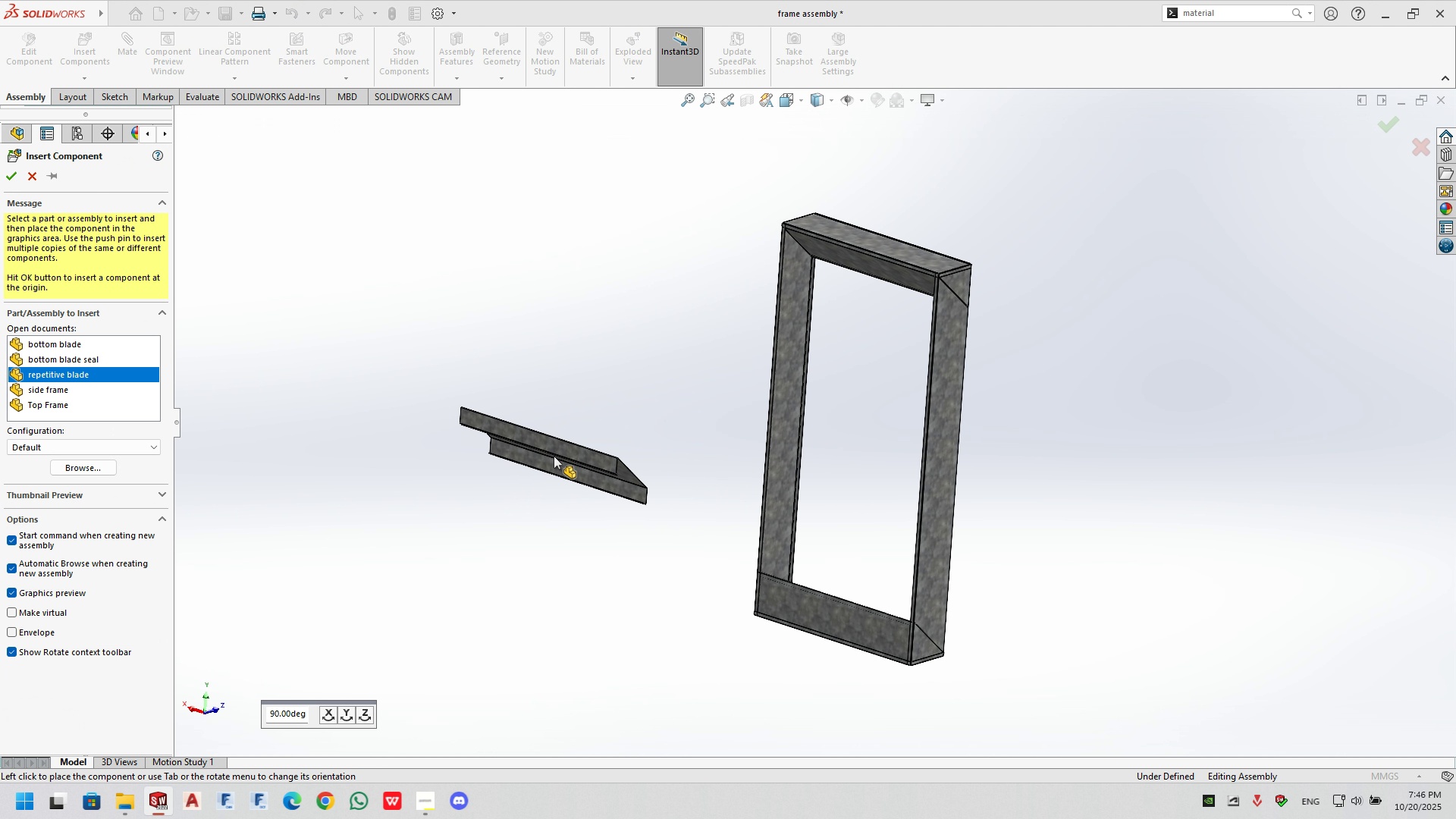 
left_click([554, 456])
 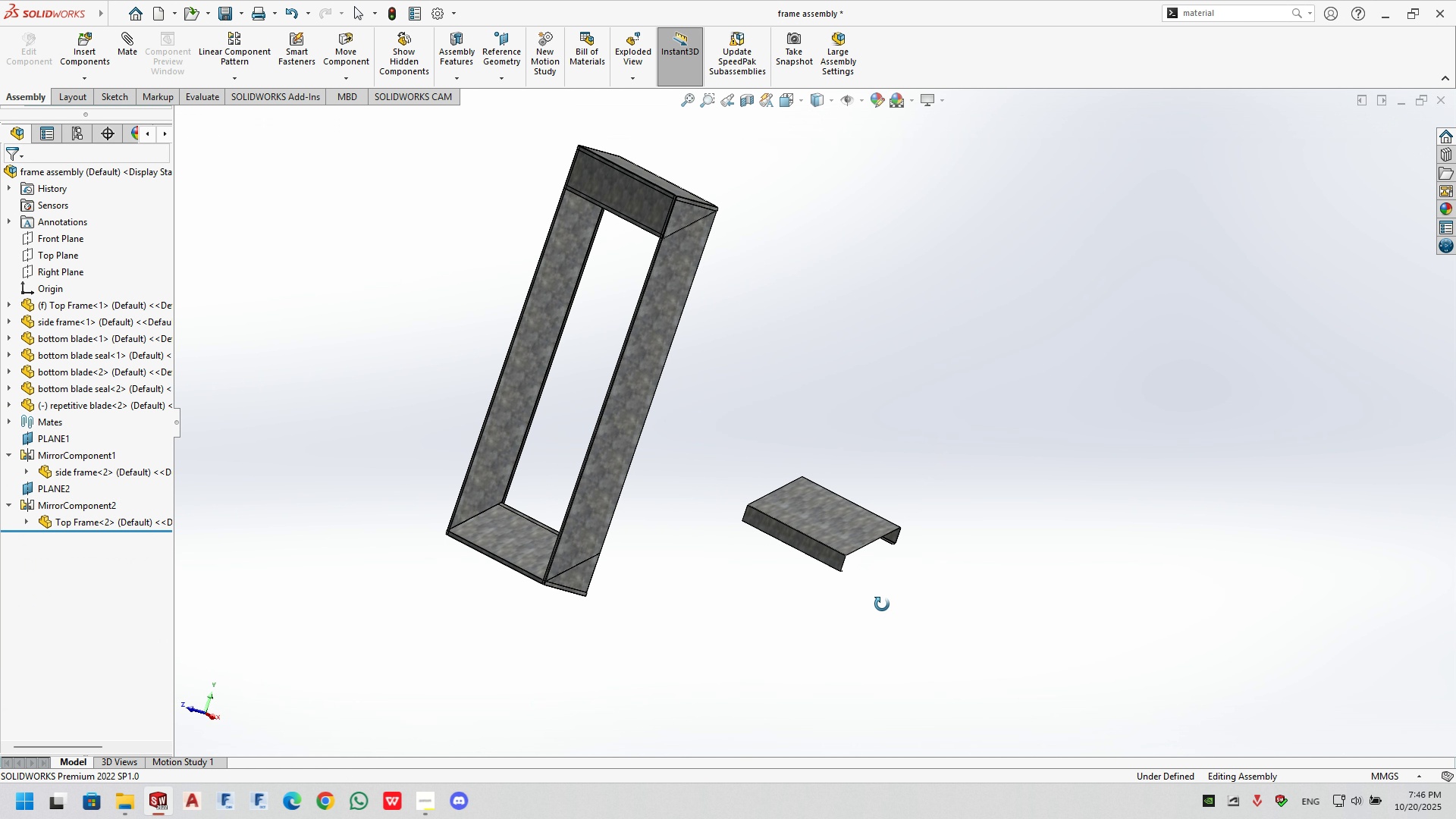 
scroll: coordinate [885, 625], scroll_direction: up, amount: 1.0
 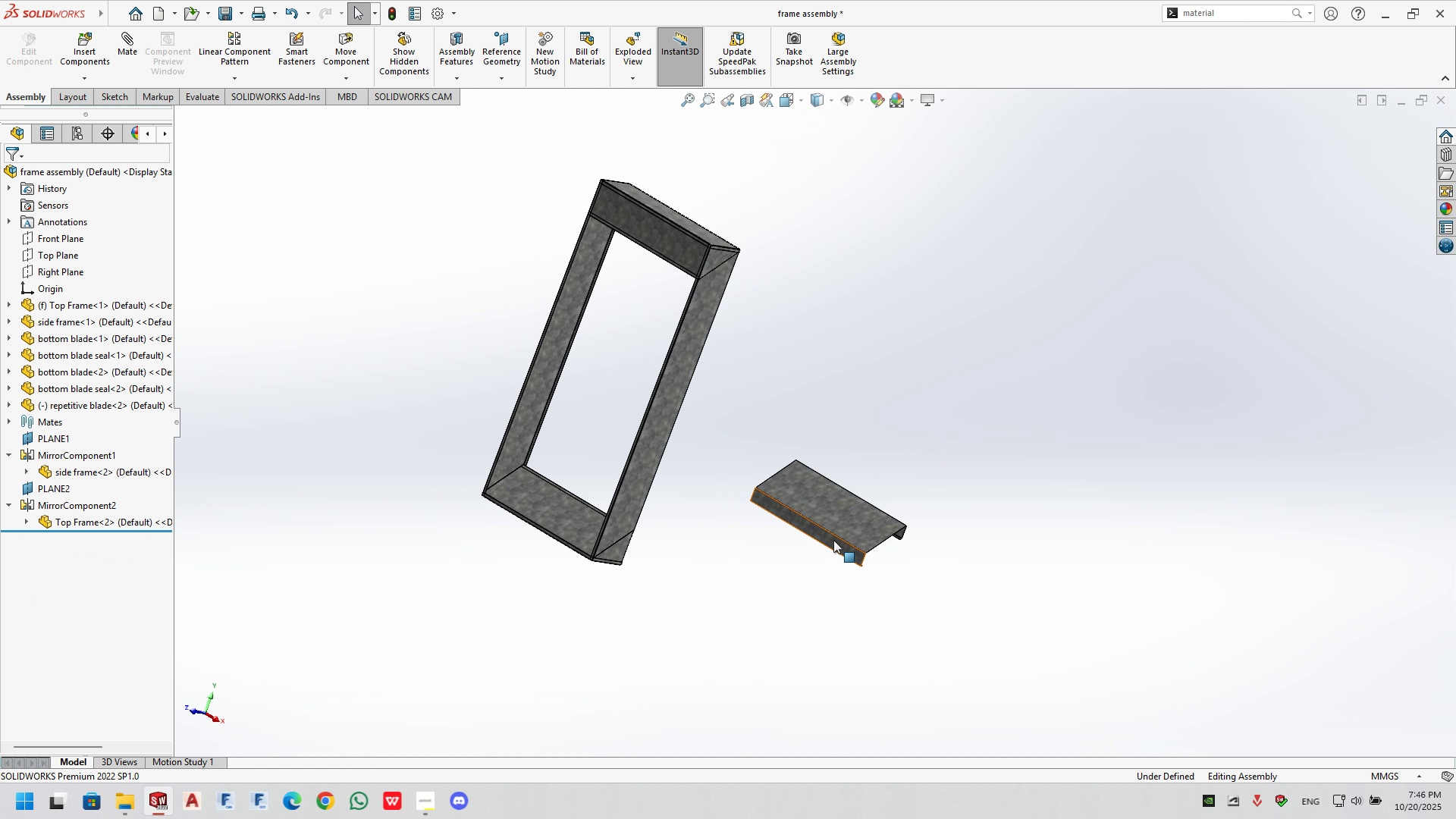 
left_click([833, 540])
 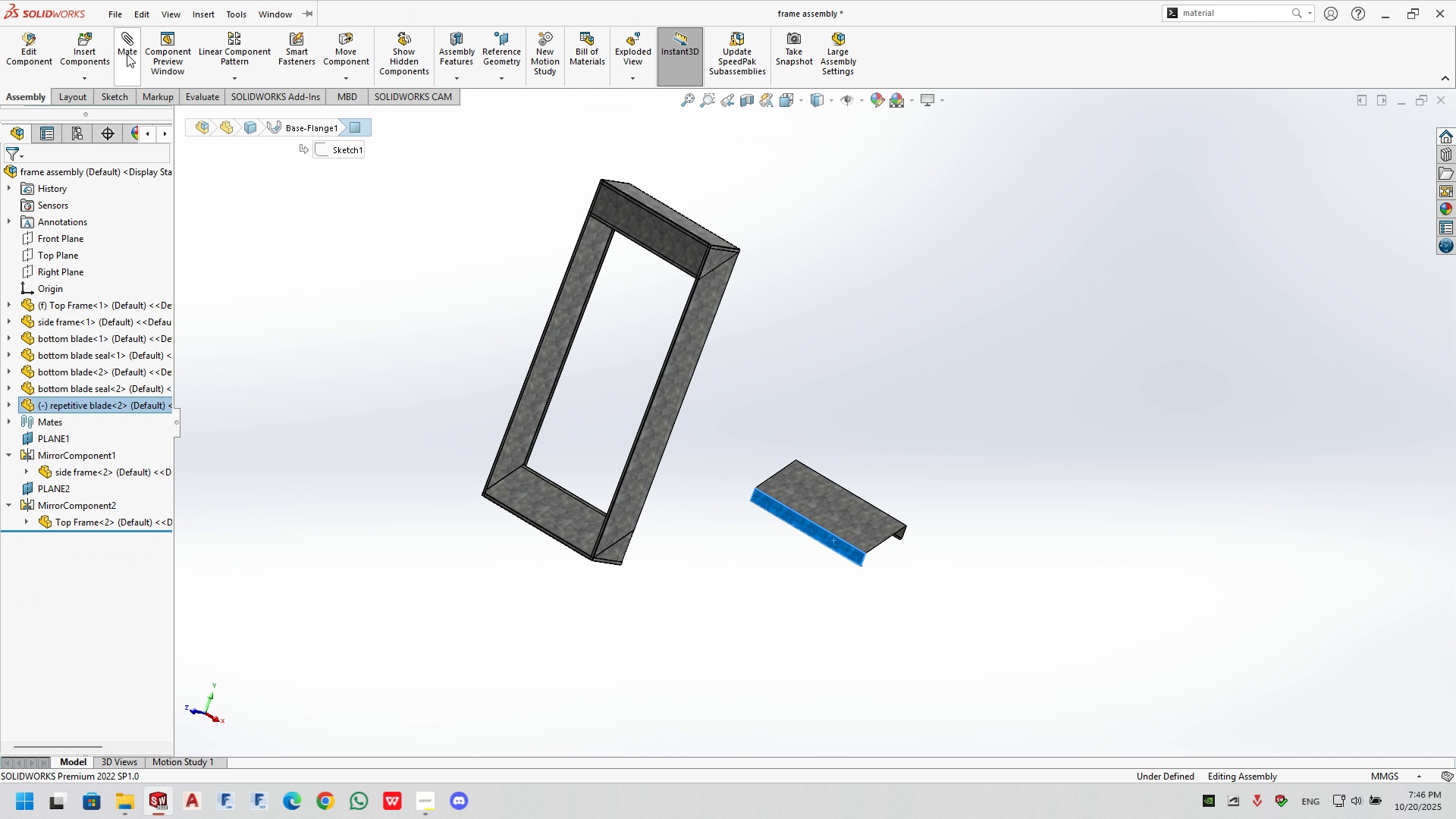 
left_click([127, 49])
 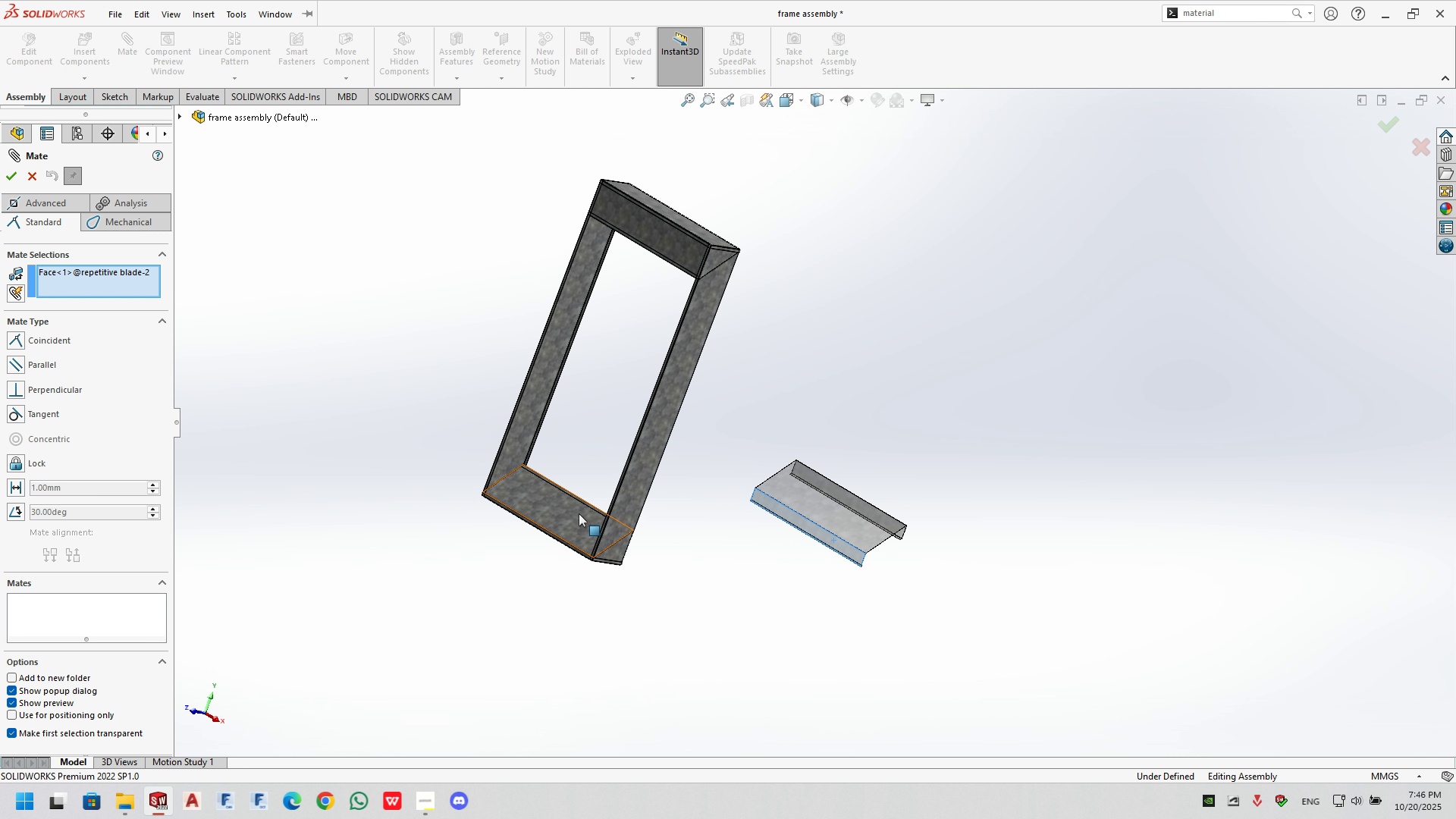 
scroll: coordinate [896, 592], scroll_direction: down, amount: 17.0
 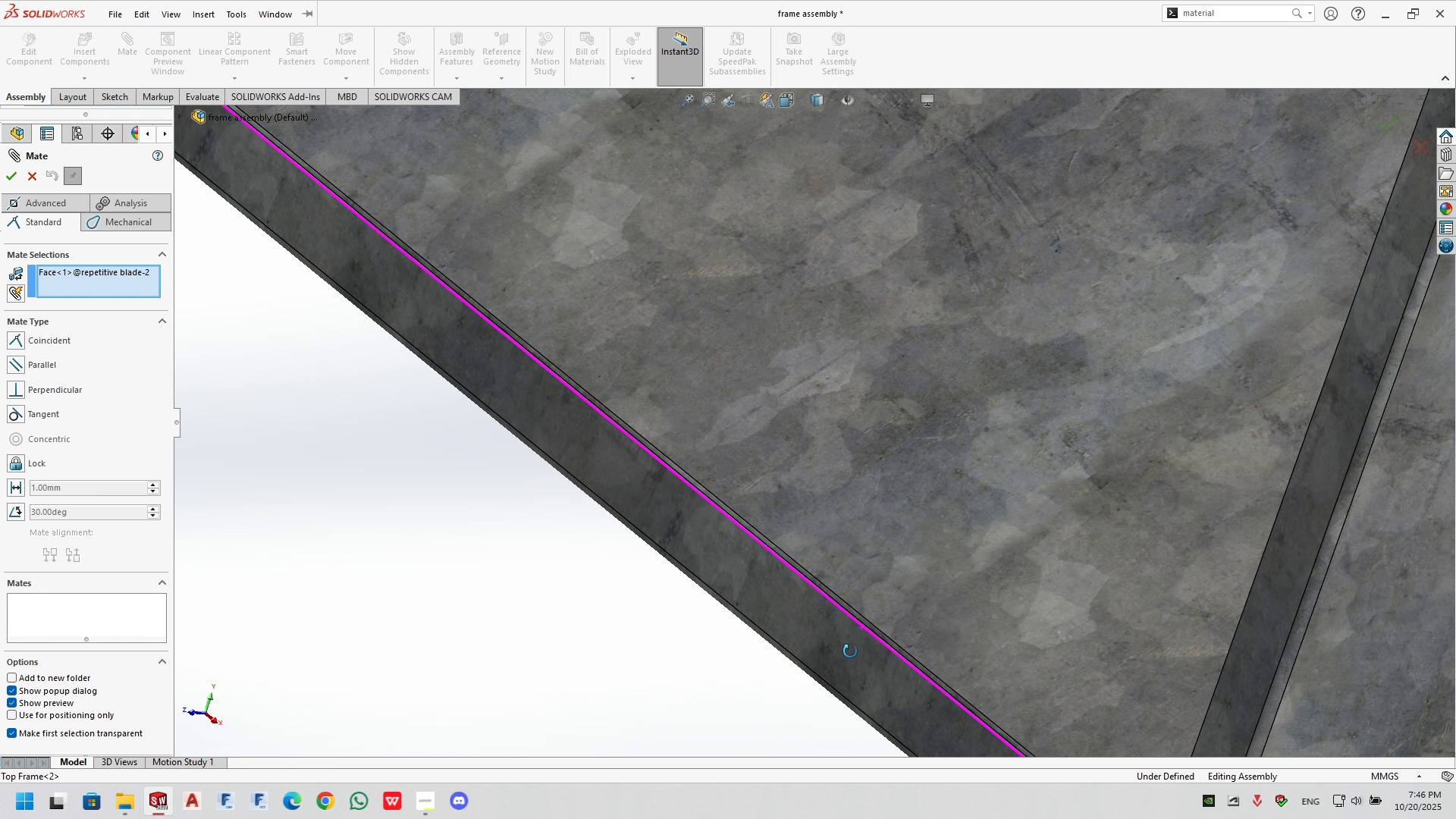 
scroll: coordinate [875, 579], scroll_direction: up, amount: 7.0
 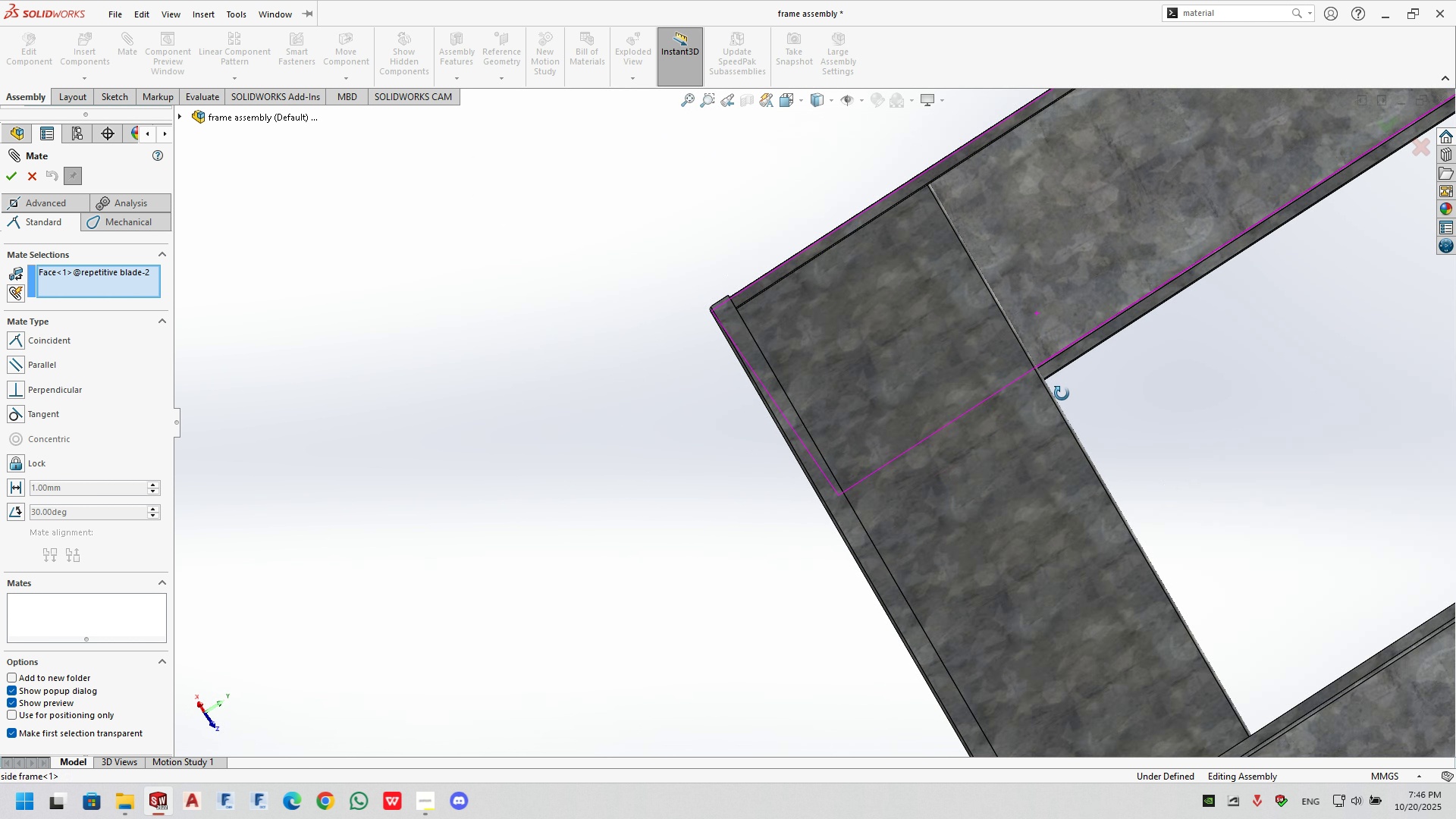 
left_click([1107, 327])
 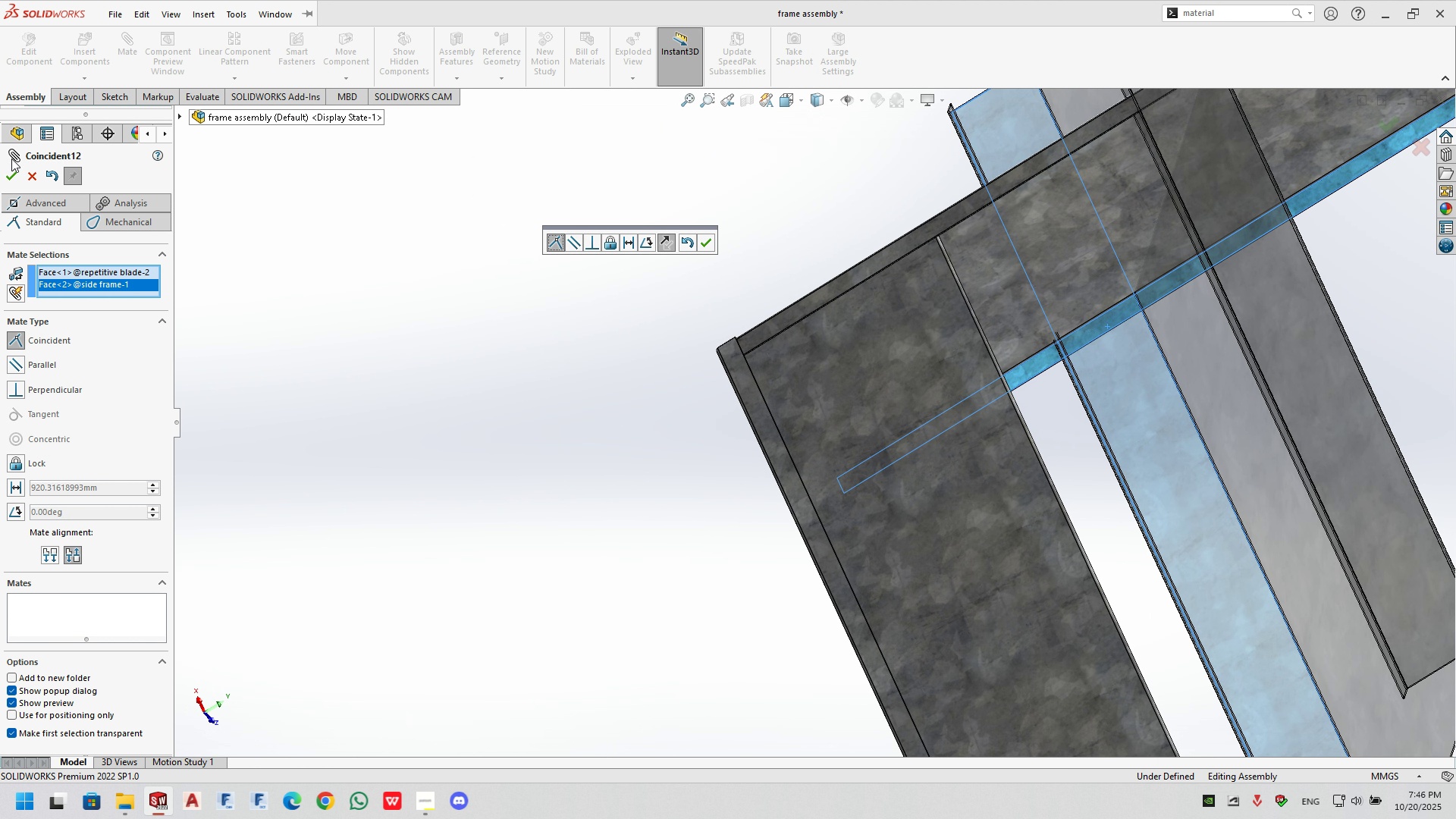 
left_click([14, 170])
 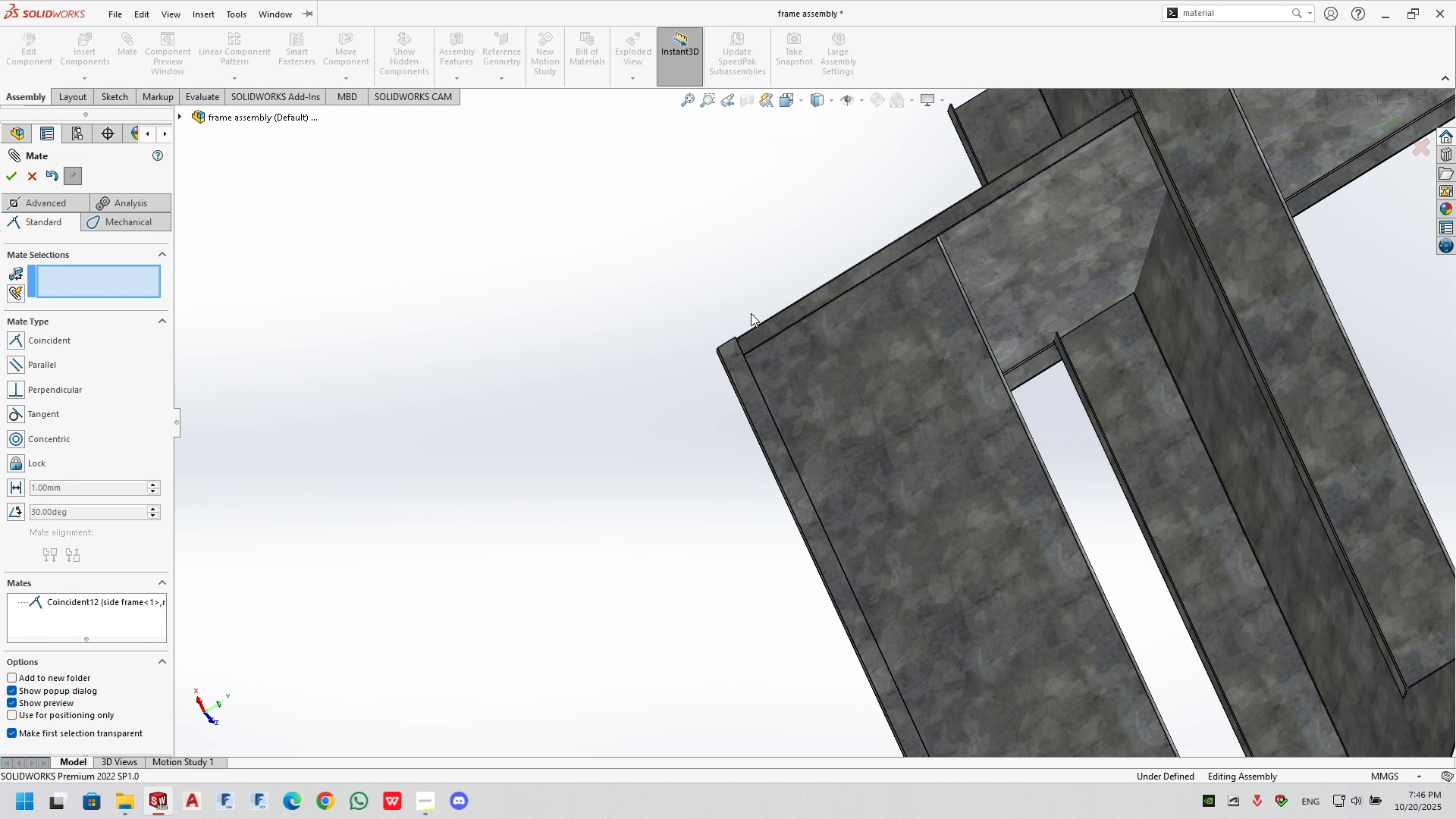 
scroll: coordinate [905, 351], scroll_direction: up, amount: 7.0
 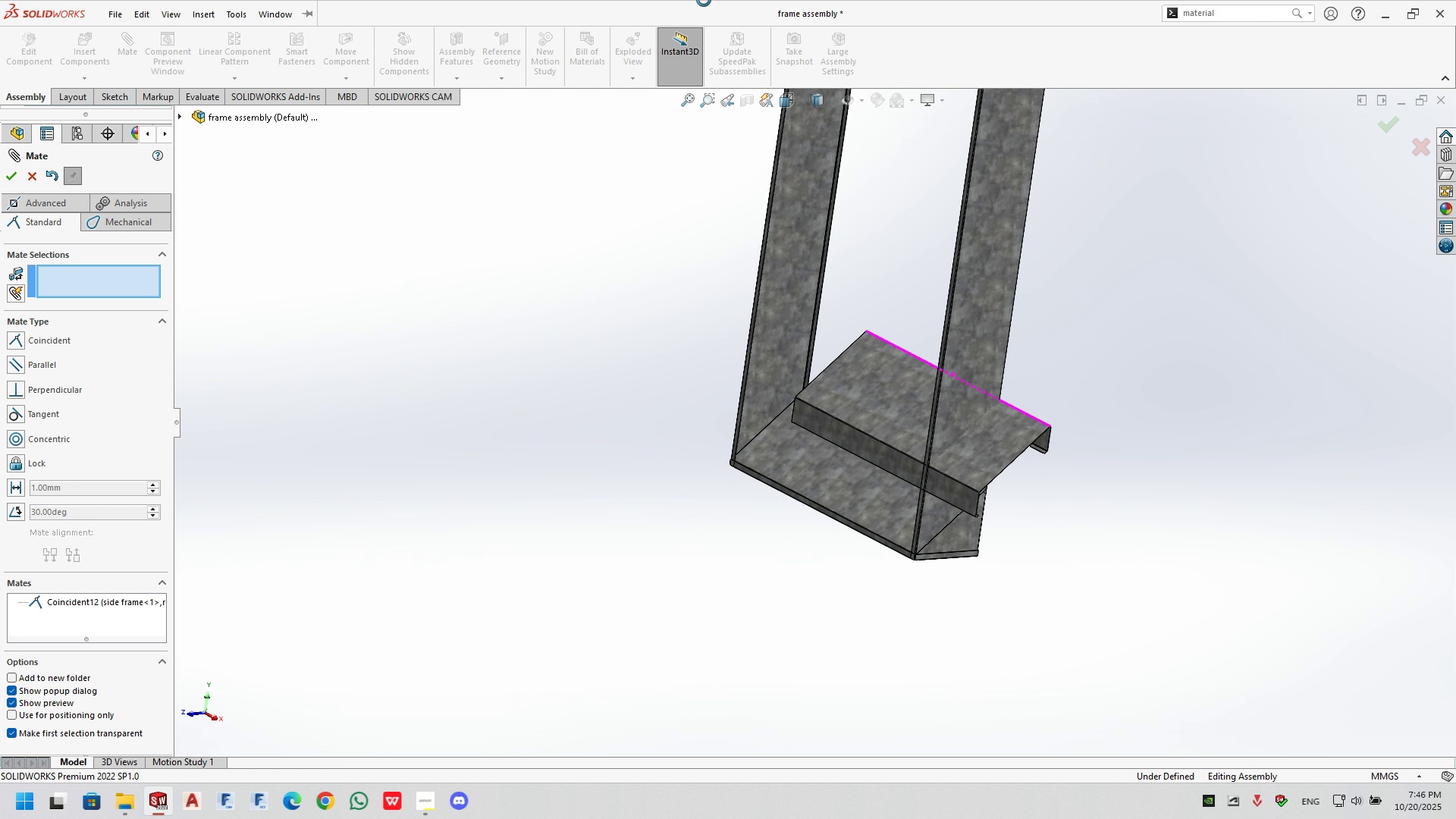 
scroll: coordinate [850, 469], scroll_direction: down, amount: 18.0
 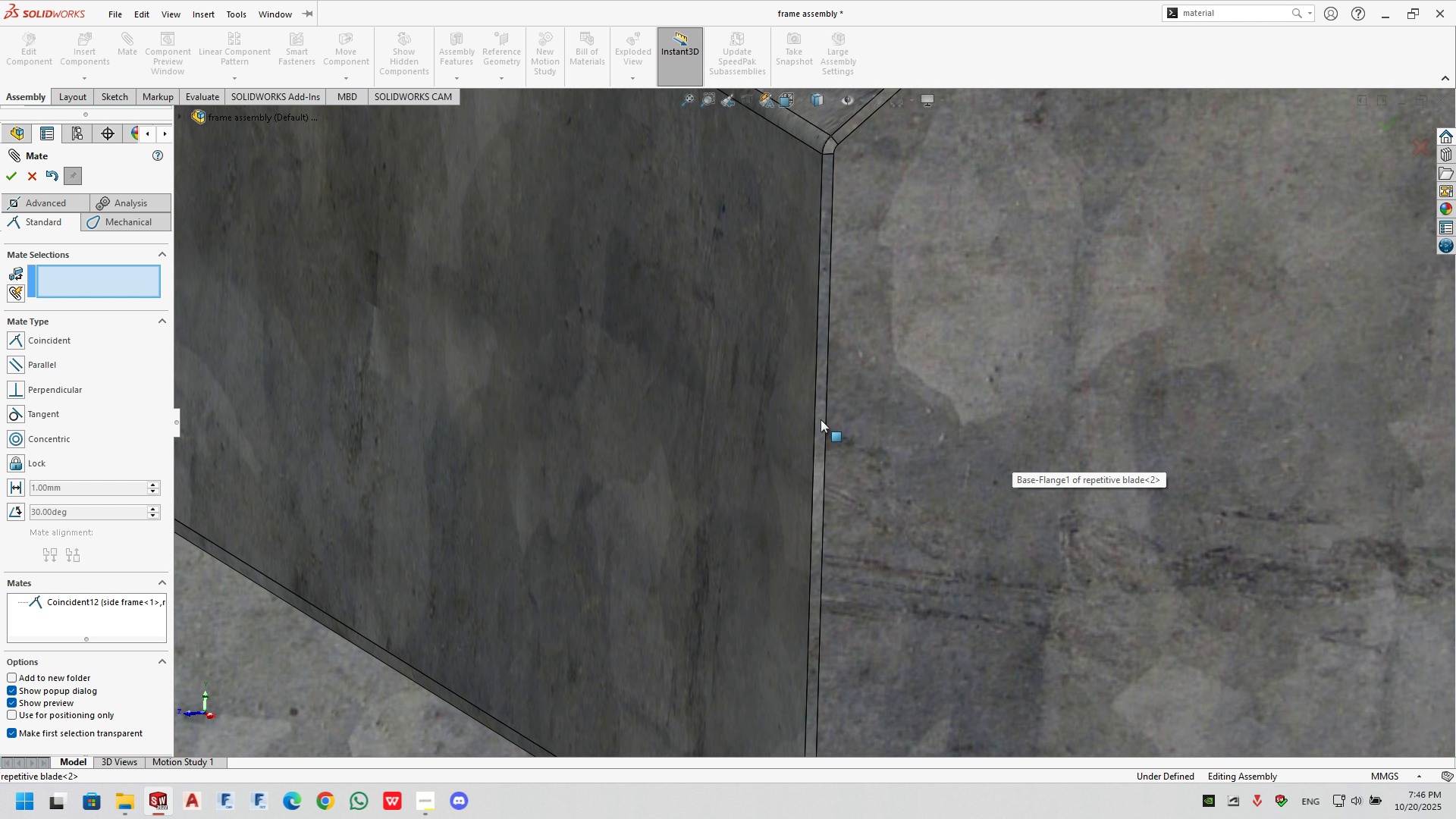 
left_click([821, 419])
 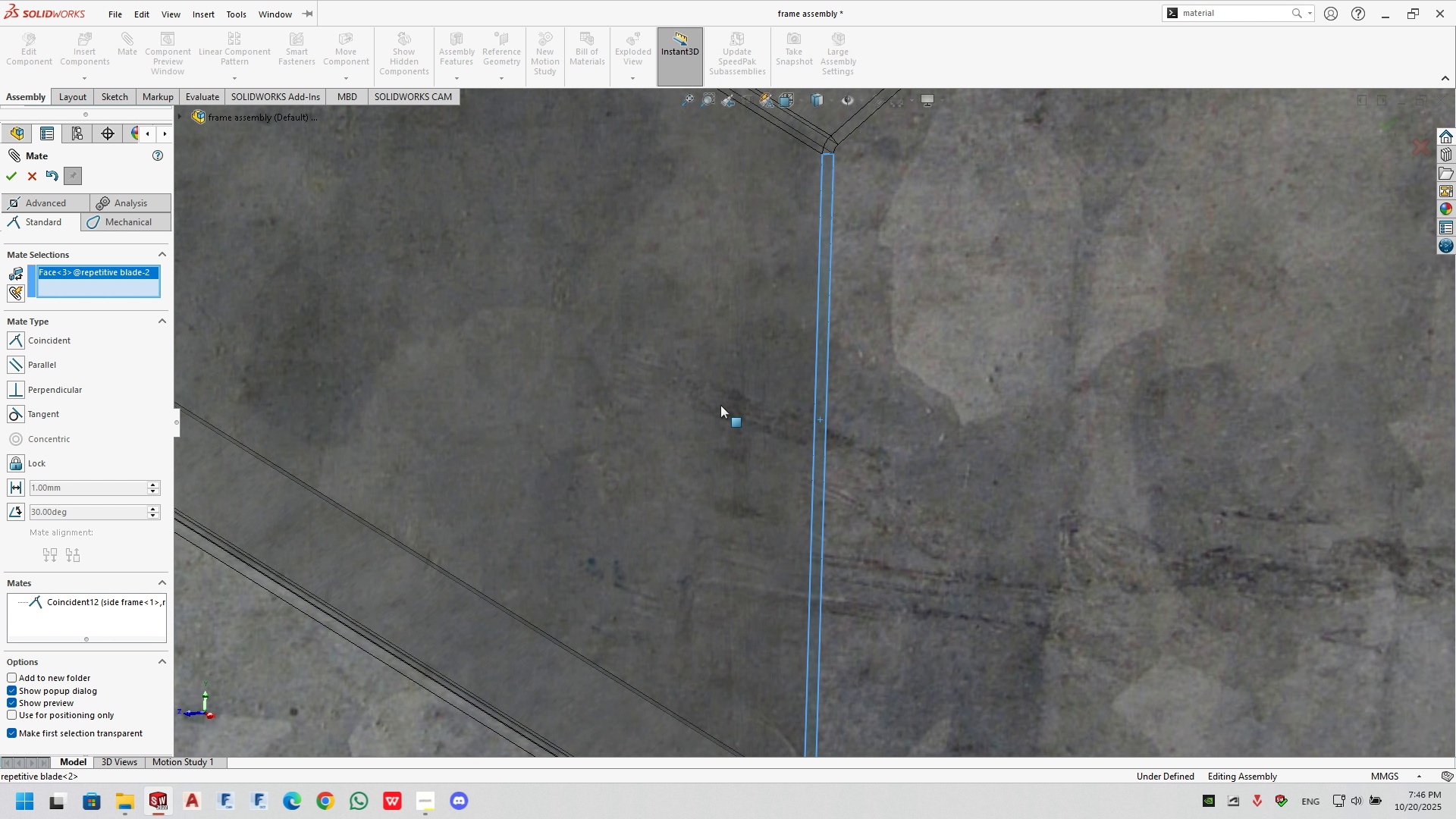 
scroll: coordinate [639, 366], scroll_direction: up, amount: 17.0
 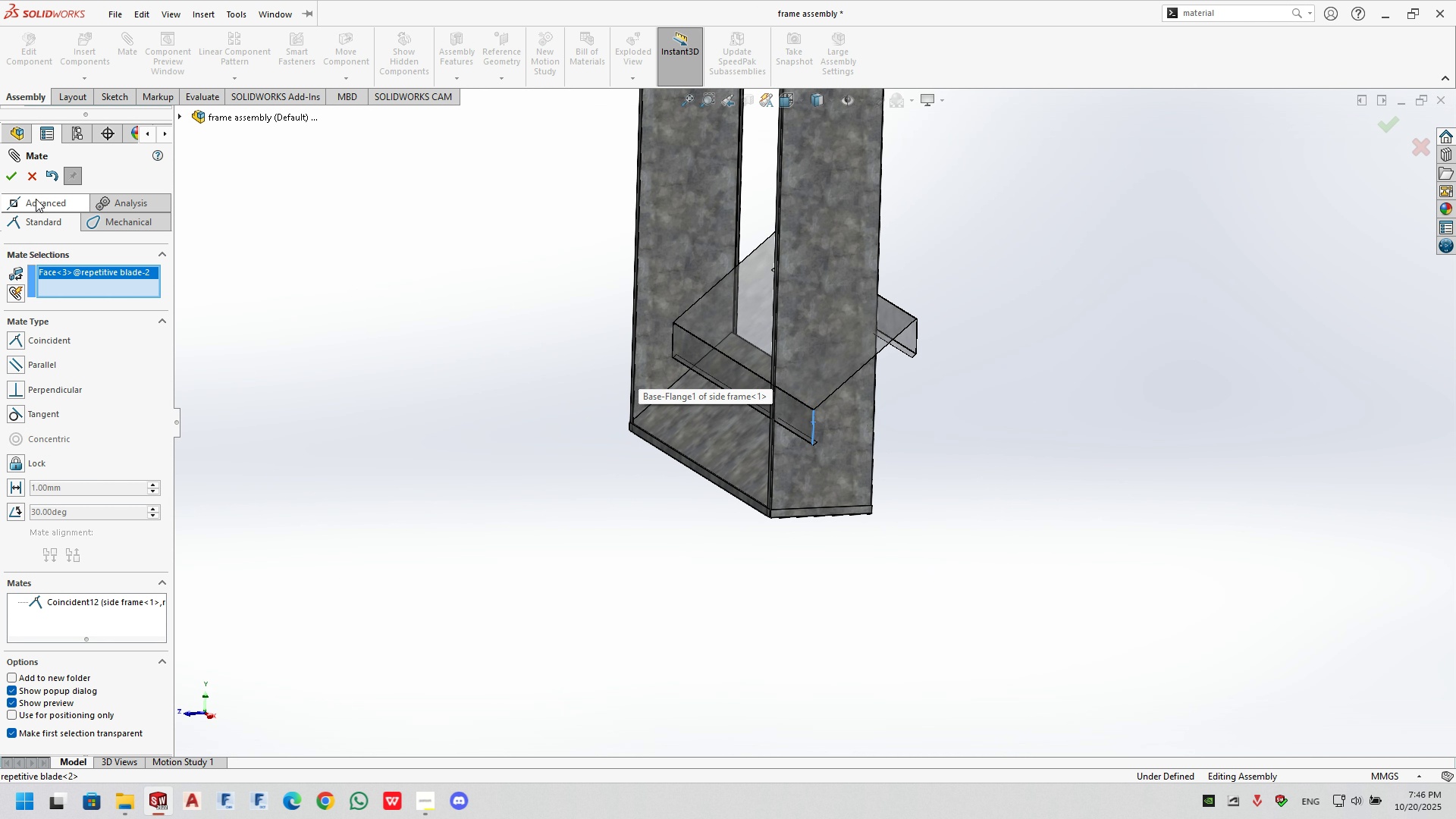 
left_click([36, 199])
 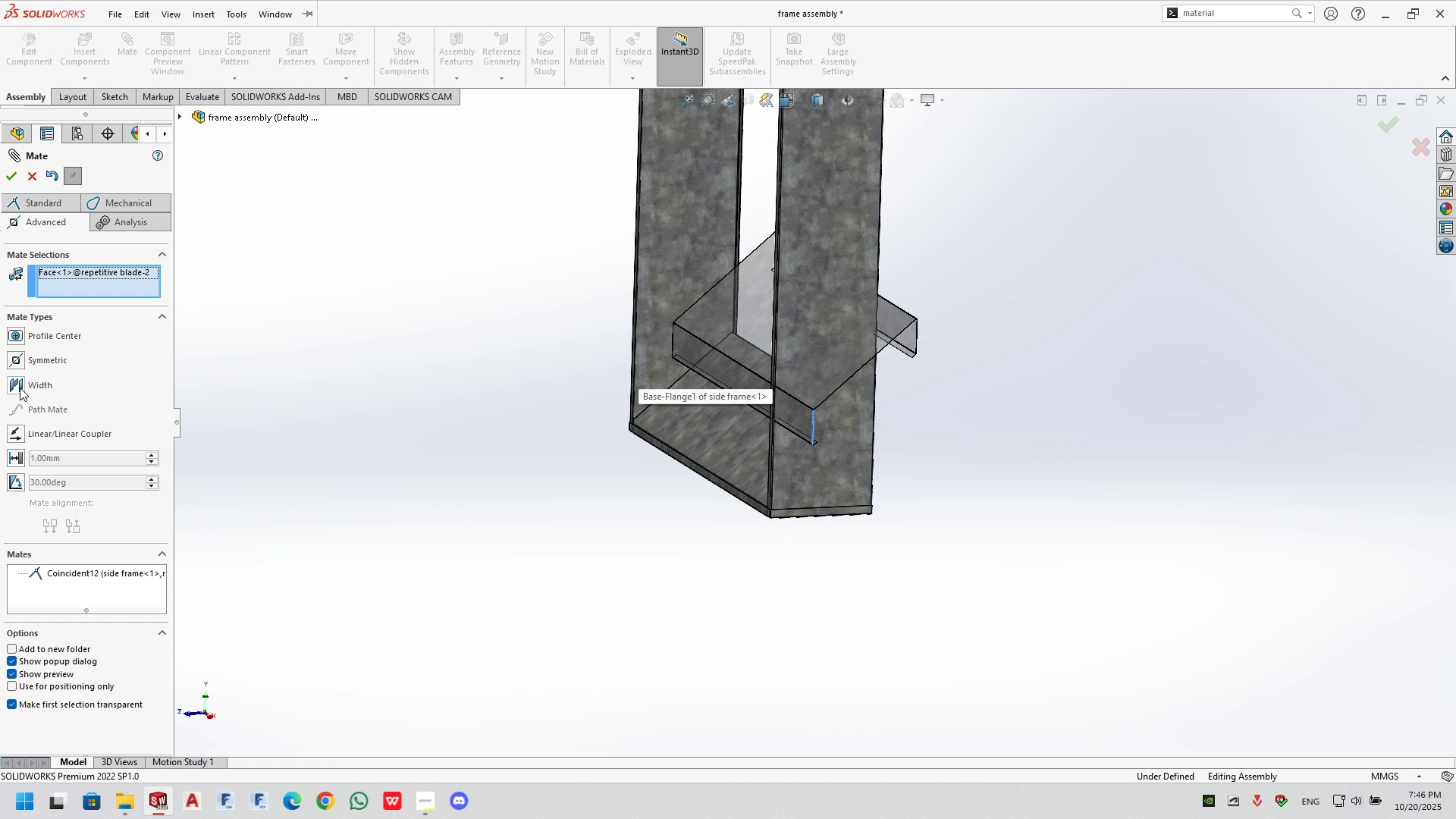 
left_click([20, 388])
 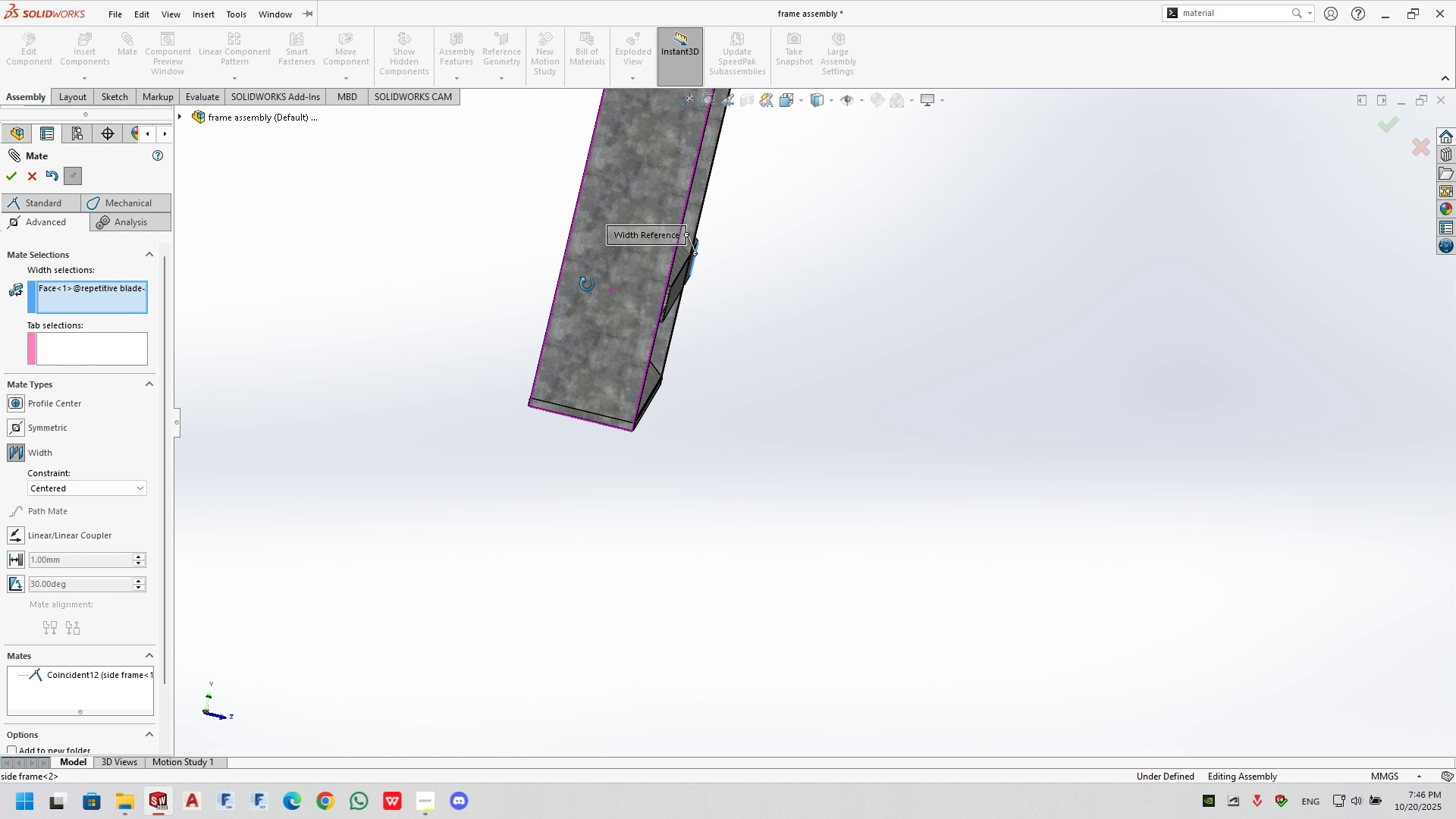 
scroll: coordinate [757, 453], scroll_direction: down, amount: 17.0
 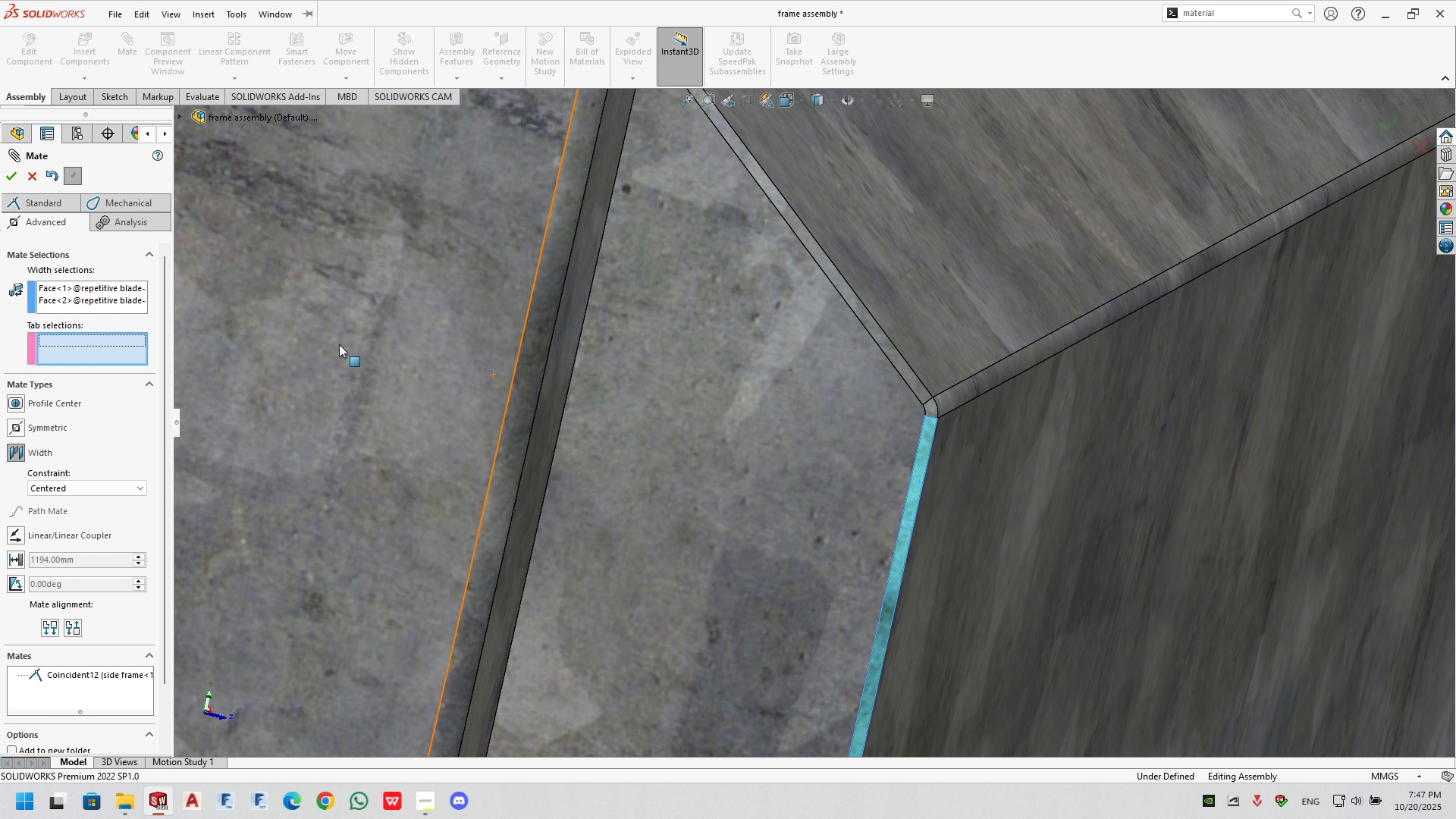 
scroll: coordinate [664, 423], scroll_direction: up, amount: 12.0
 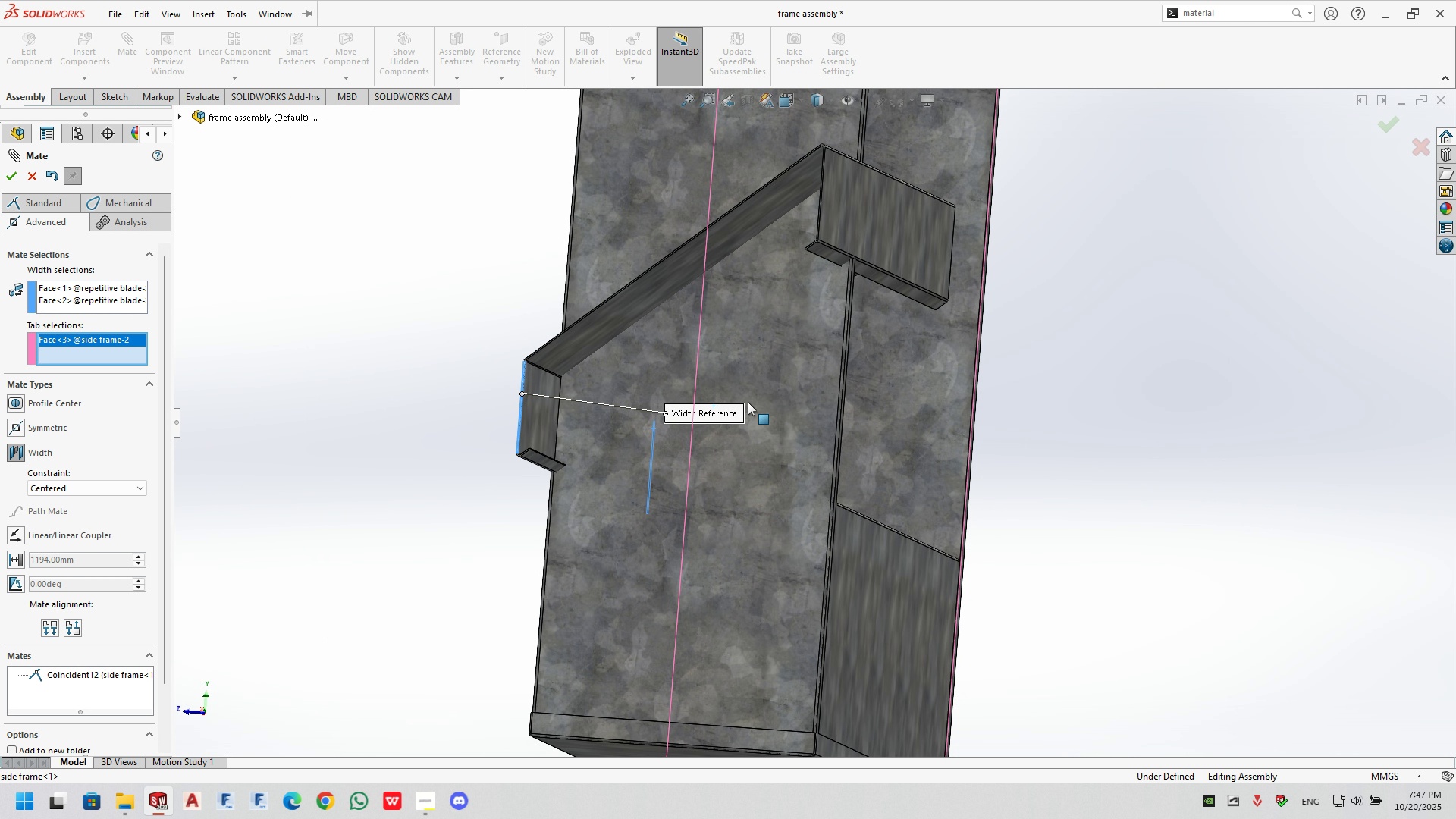 
left_click([748, 402])
 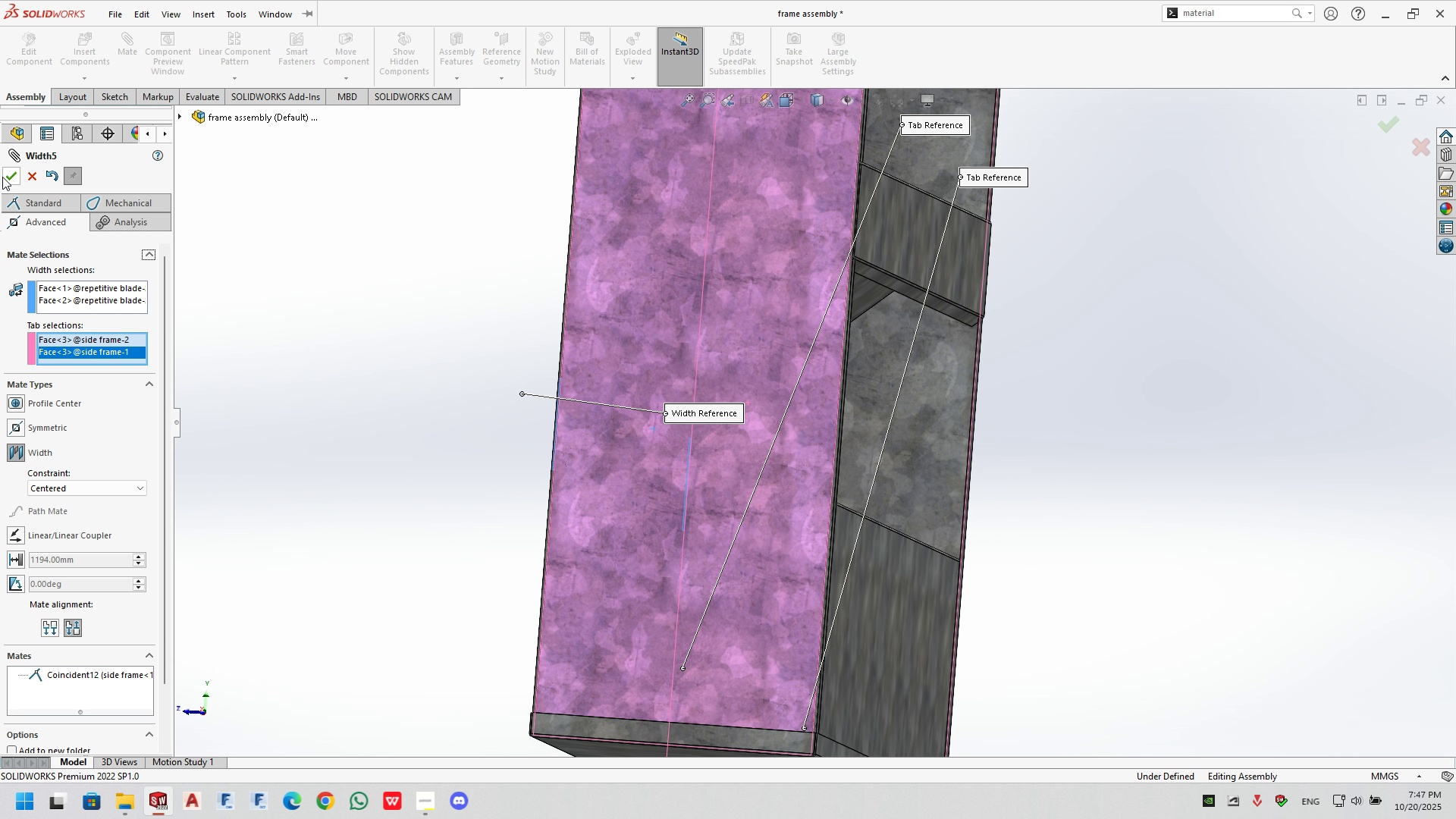 
double_click([6, 180])
 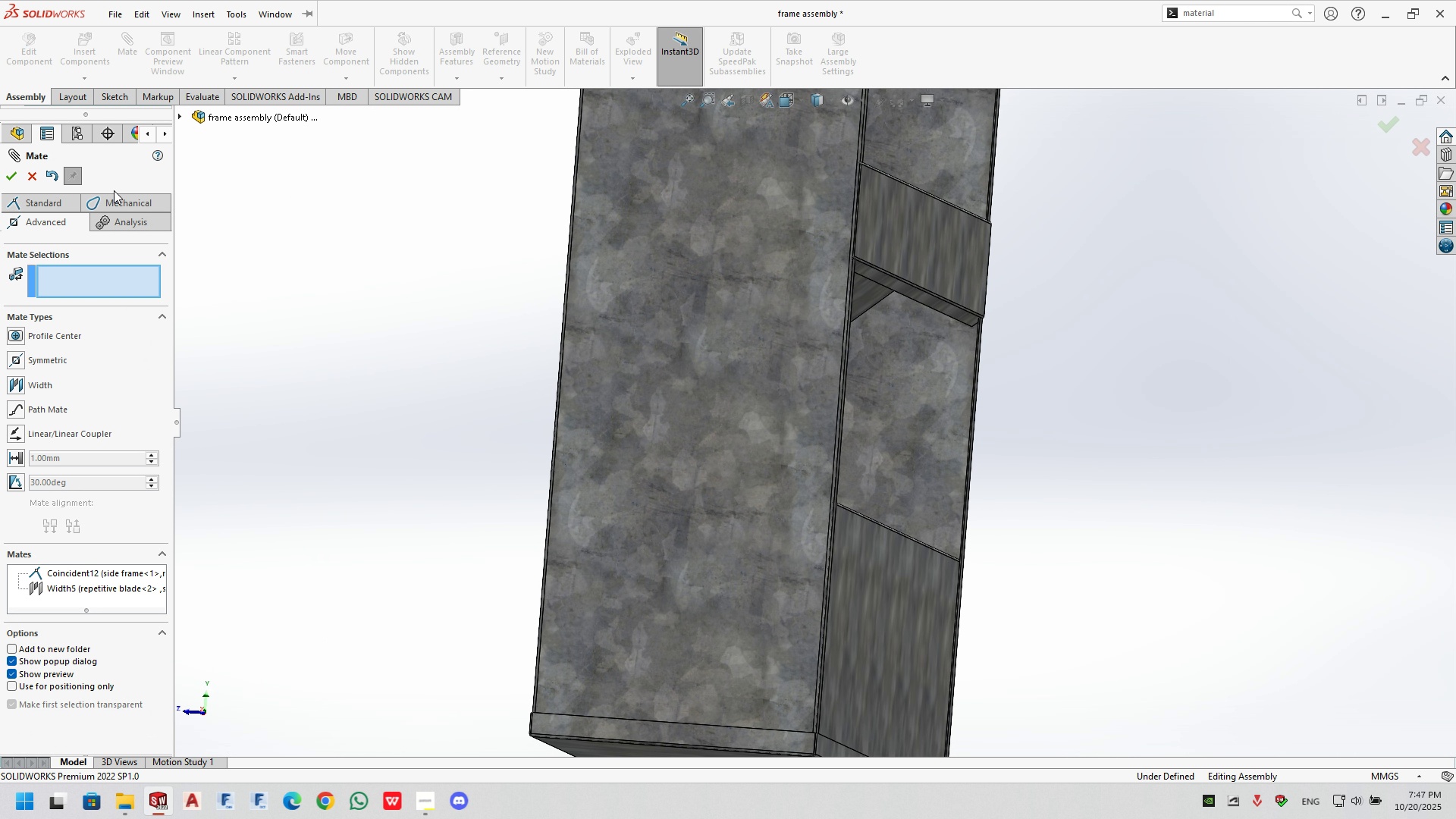 
scroll: coordinate [752, 400], scroll_direction: up, amount: 3.0
 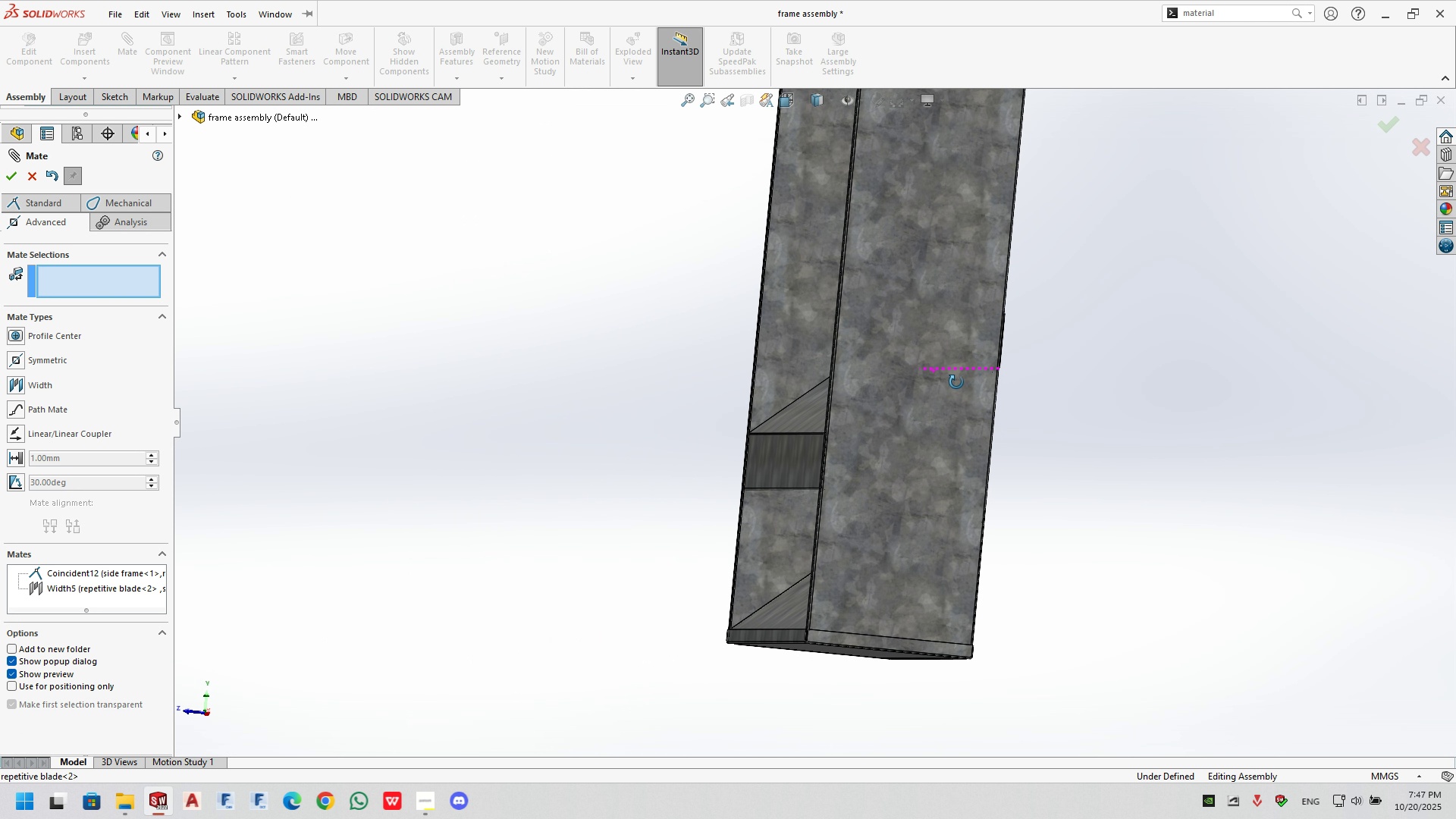 
scroll: coordinate [880, 420], scroll_direction: down, amount: 3.0
 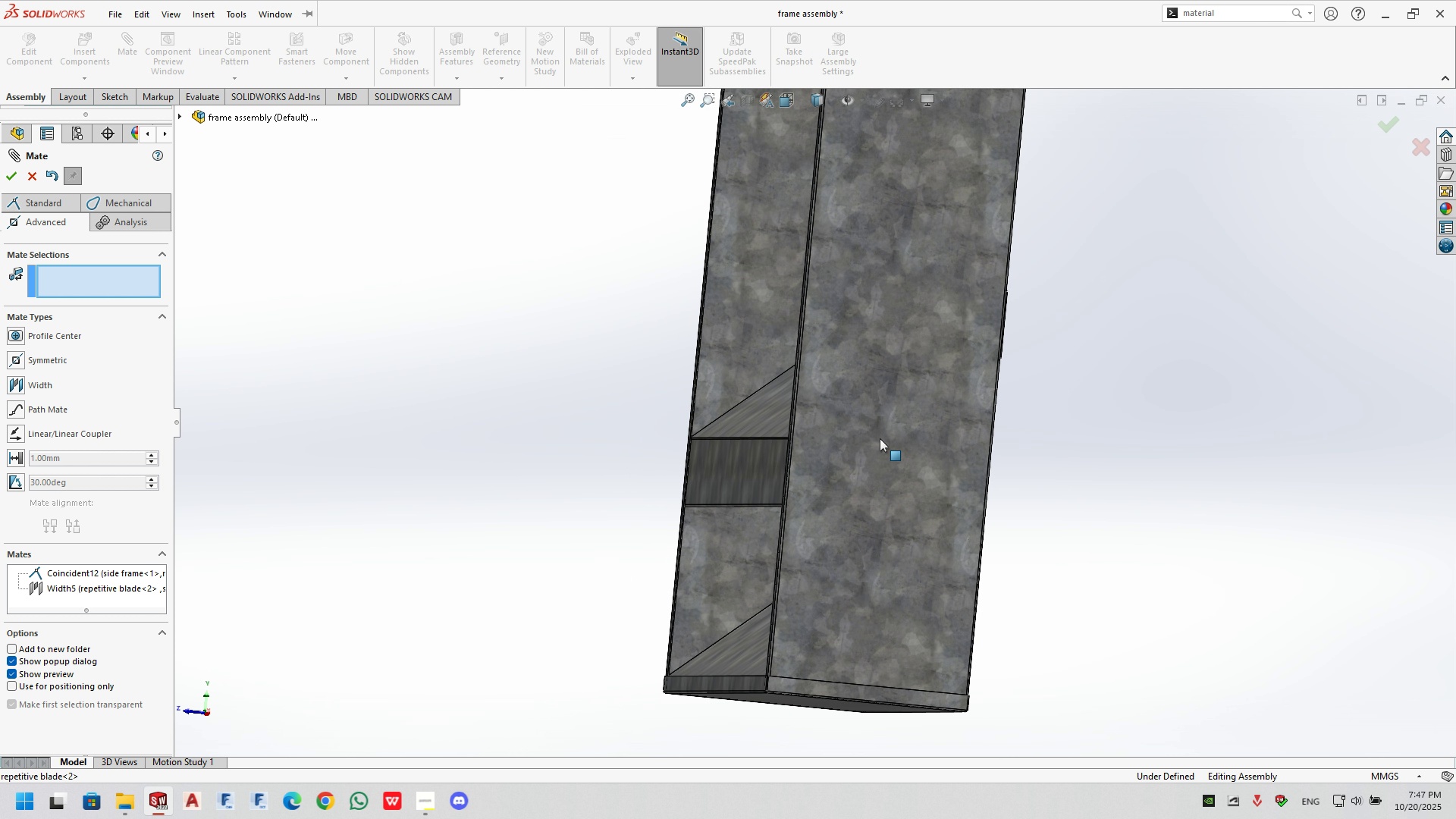 
scroll: coordinate [880, 438], scroll_direction: up, amount: 2.0
 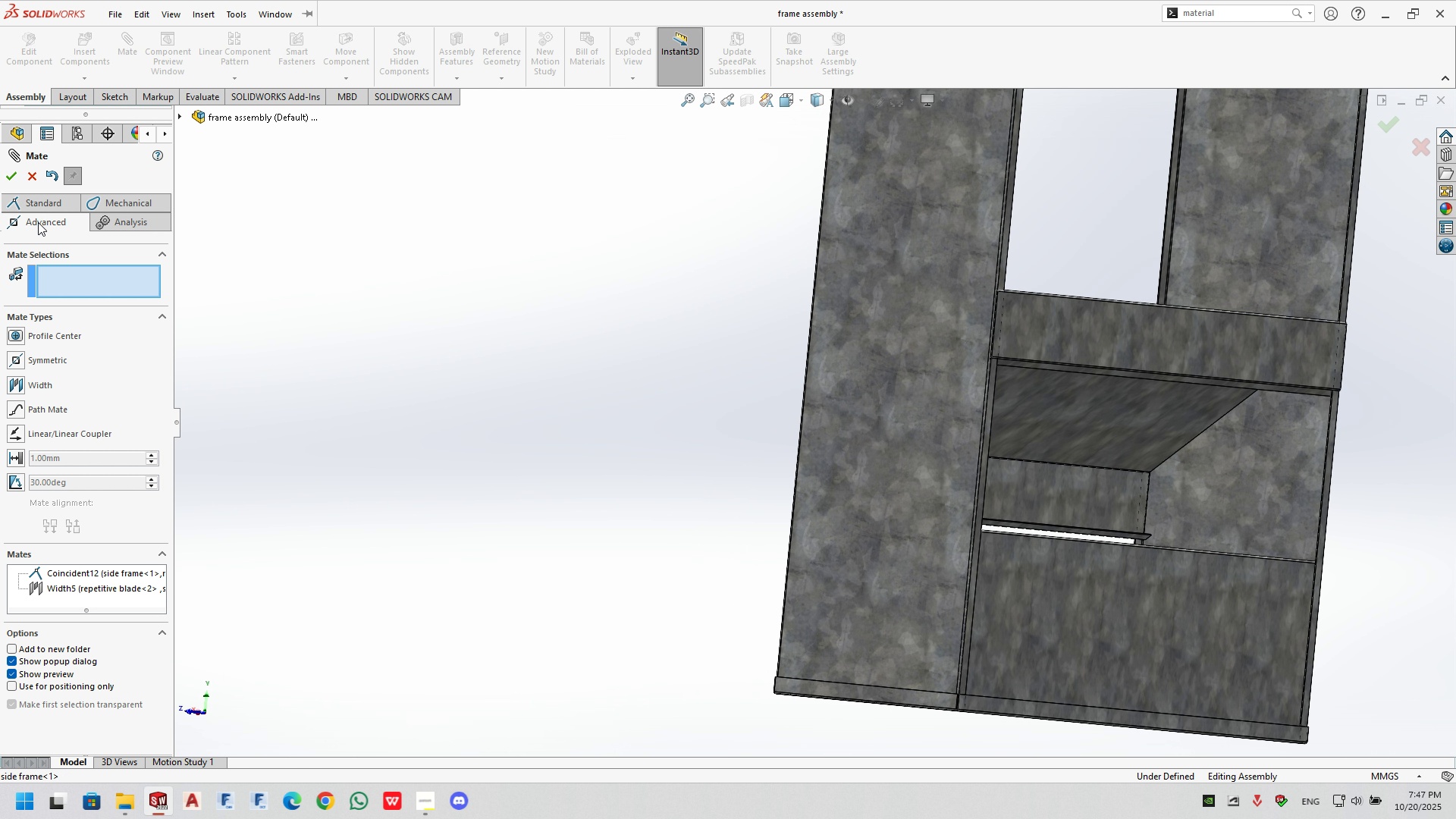 
left_click([34, 203])
 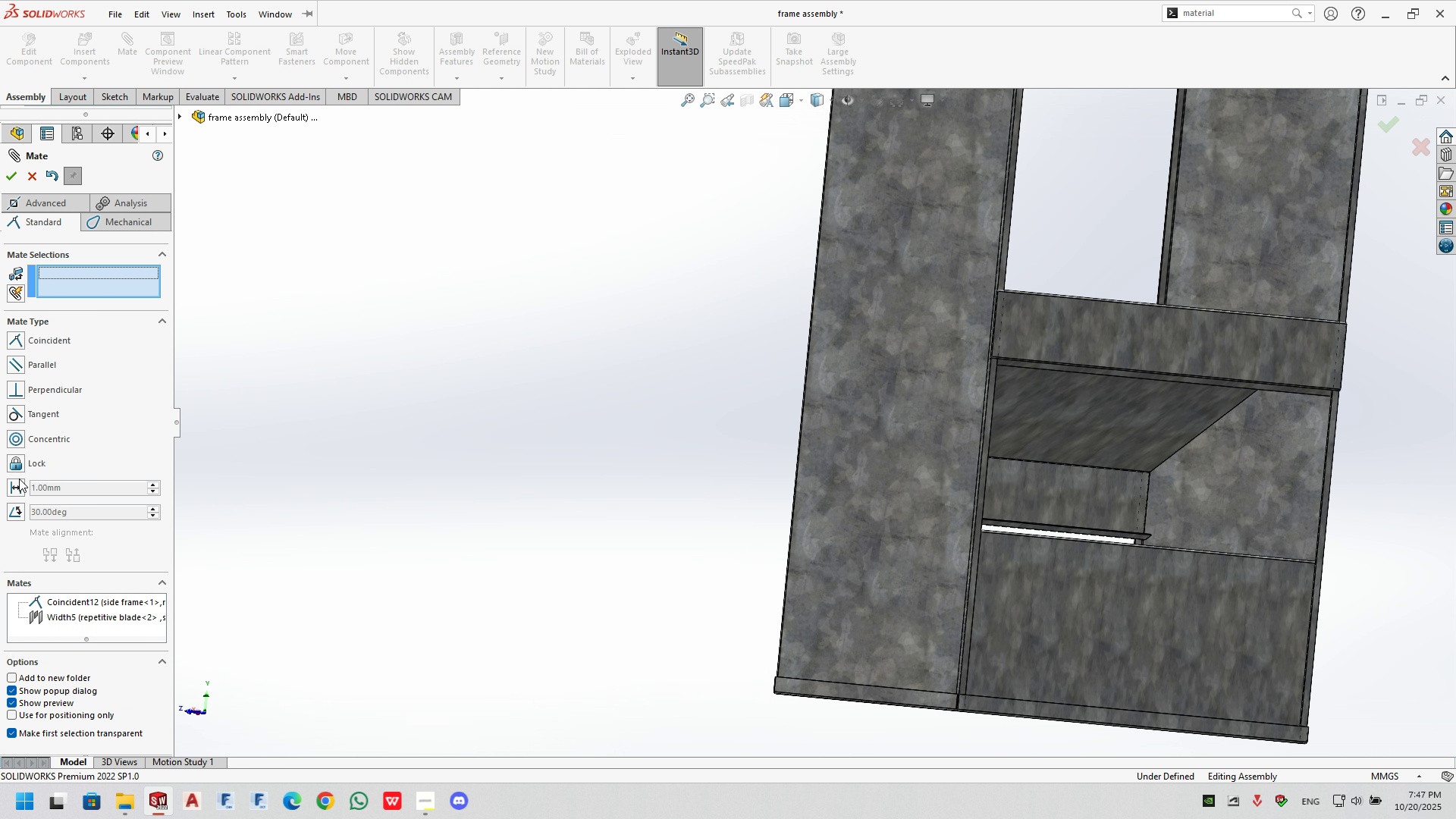 
left_click([16, 490])
 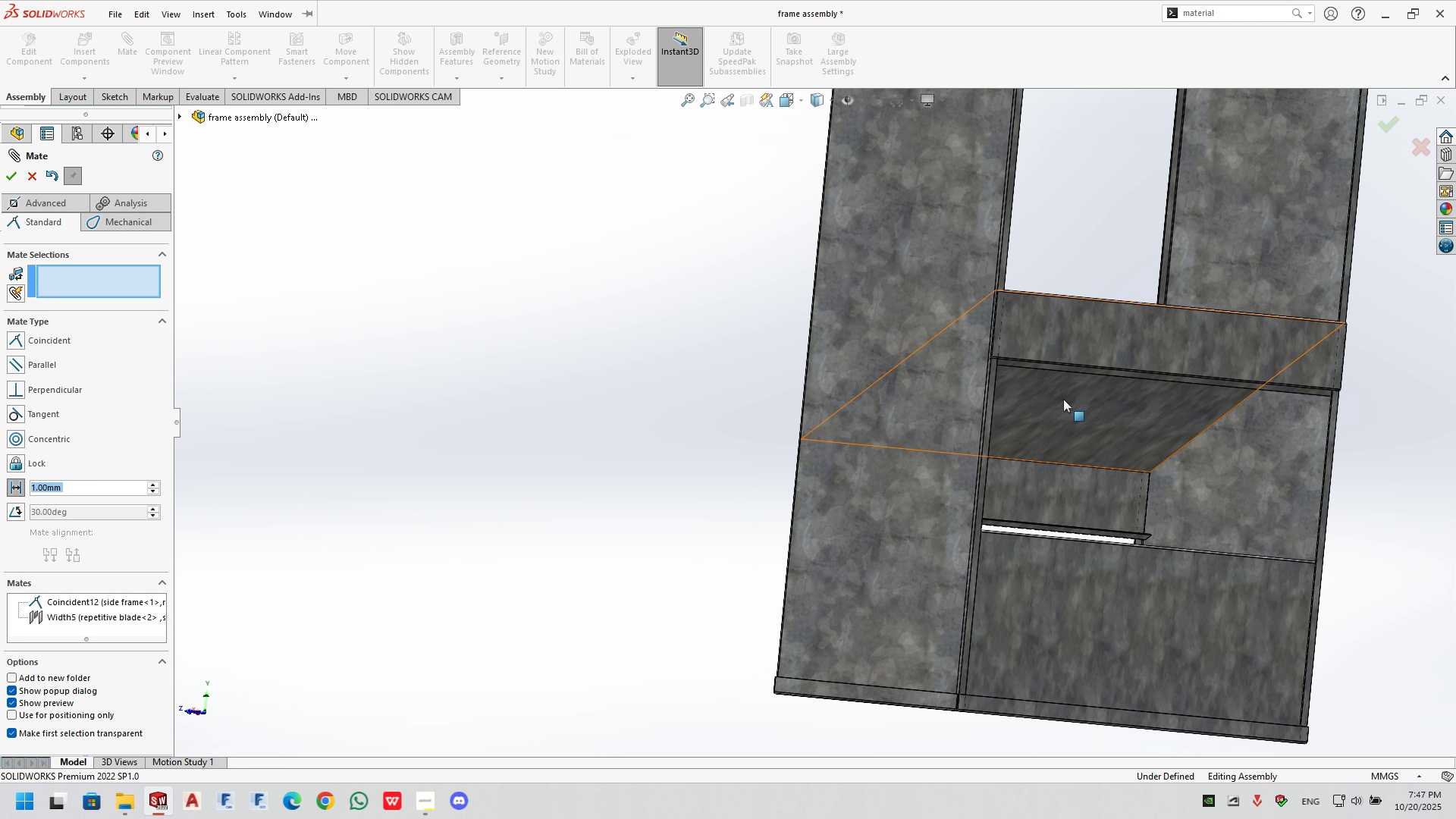 
left_click([1062, 399])
 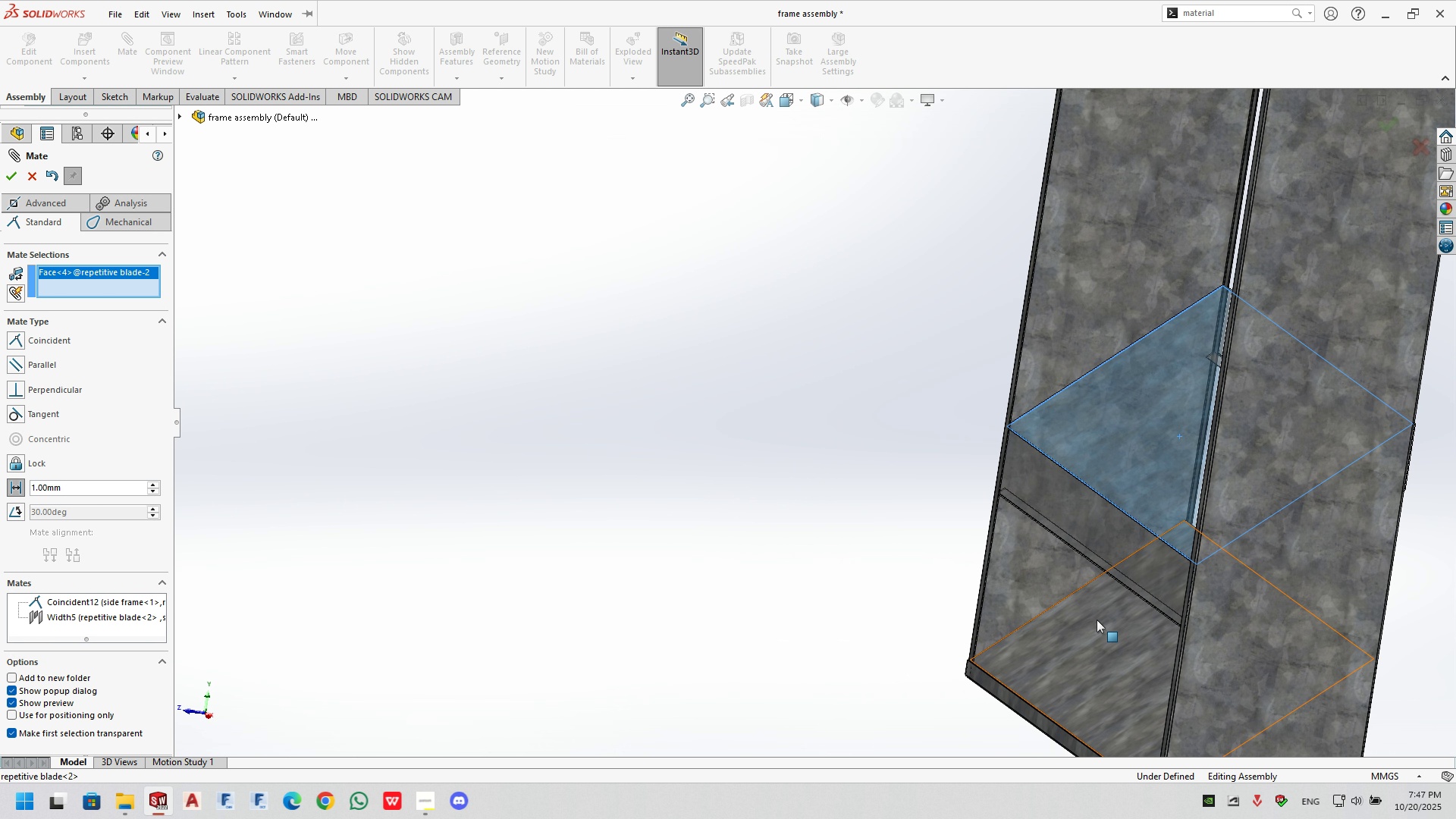 
left_click([1099, 627])
 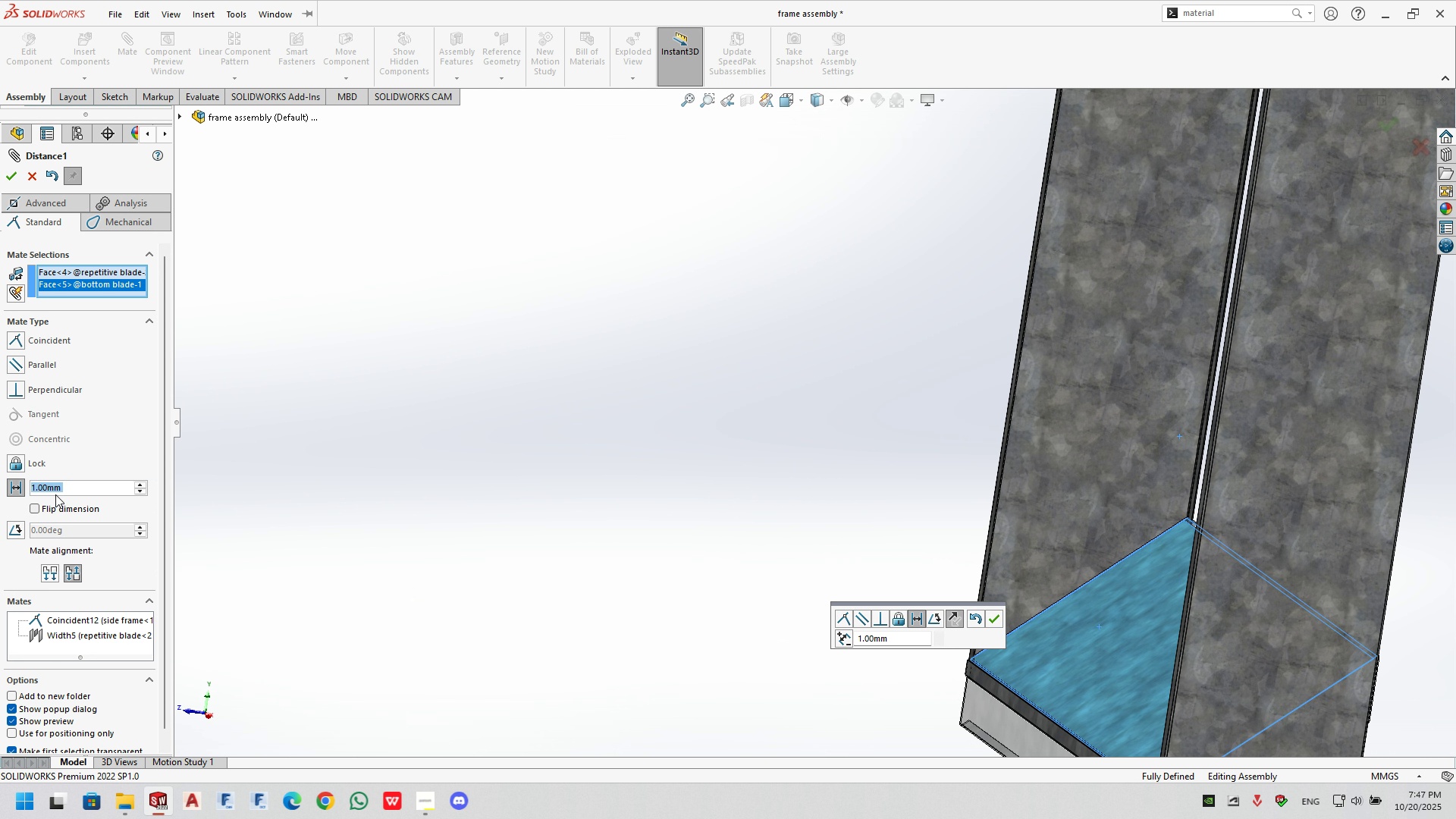 
key(Numpad1)
 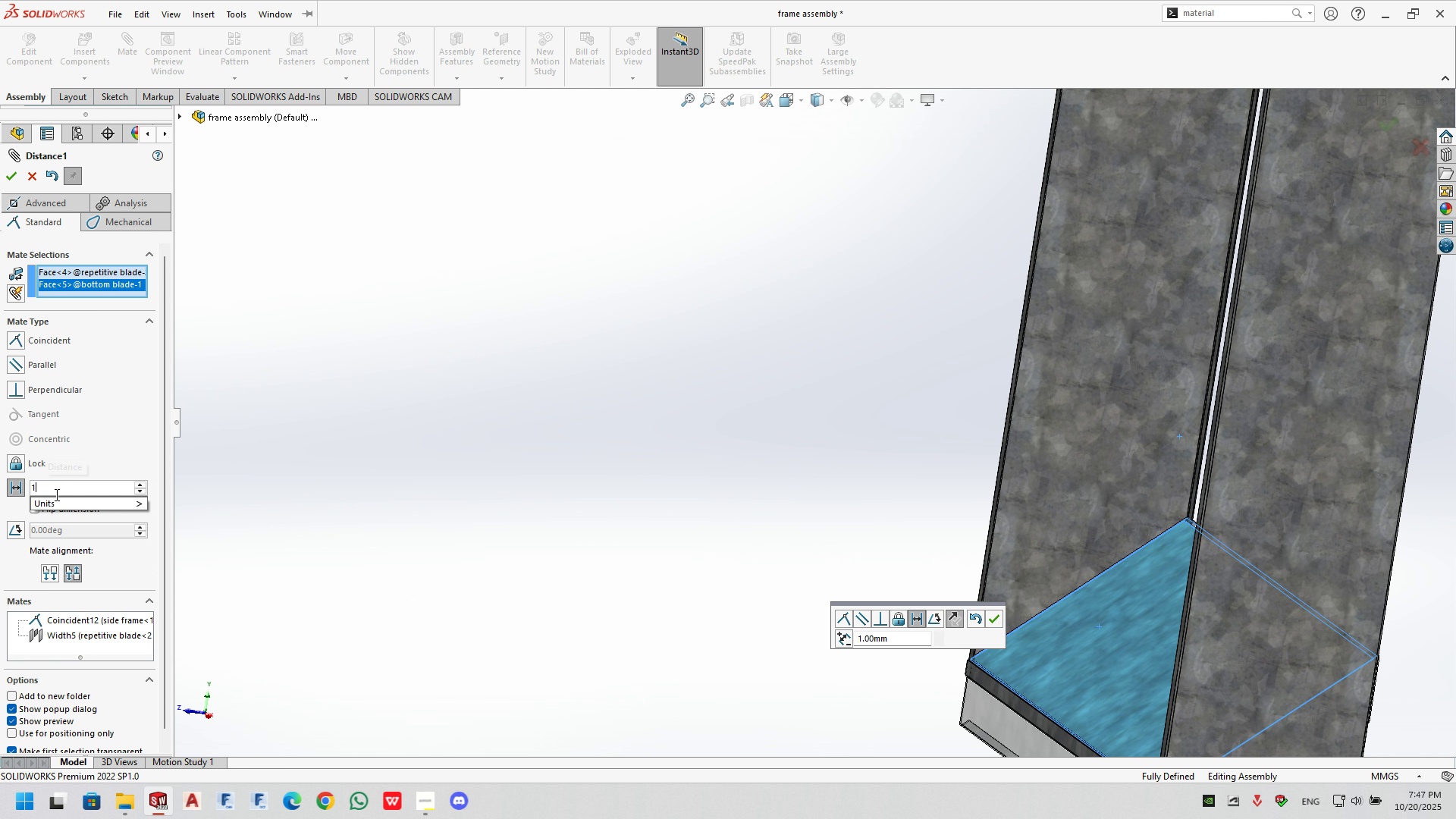 
key(Numpad0)
 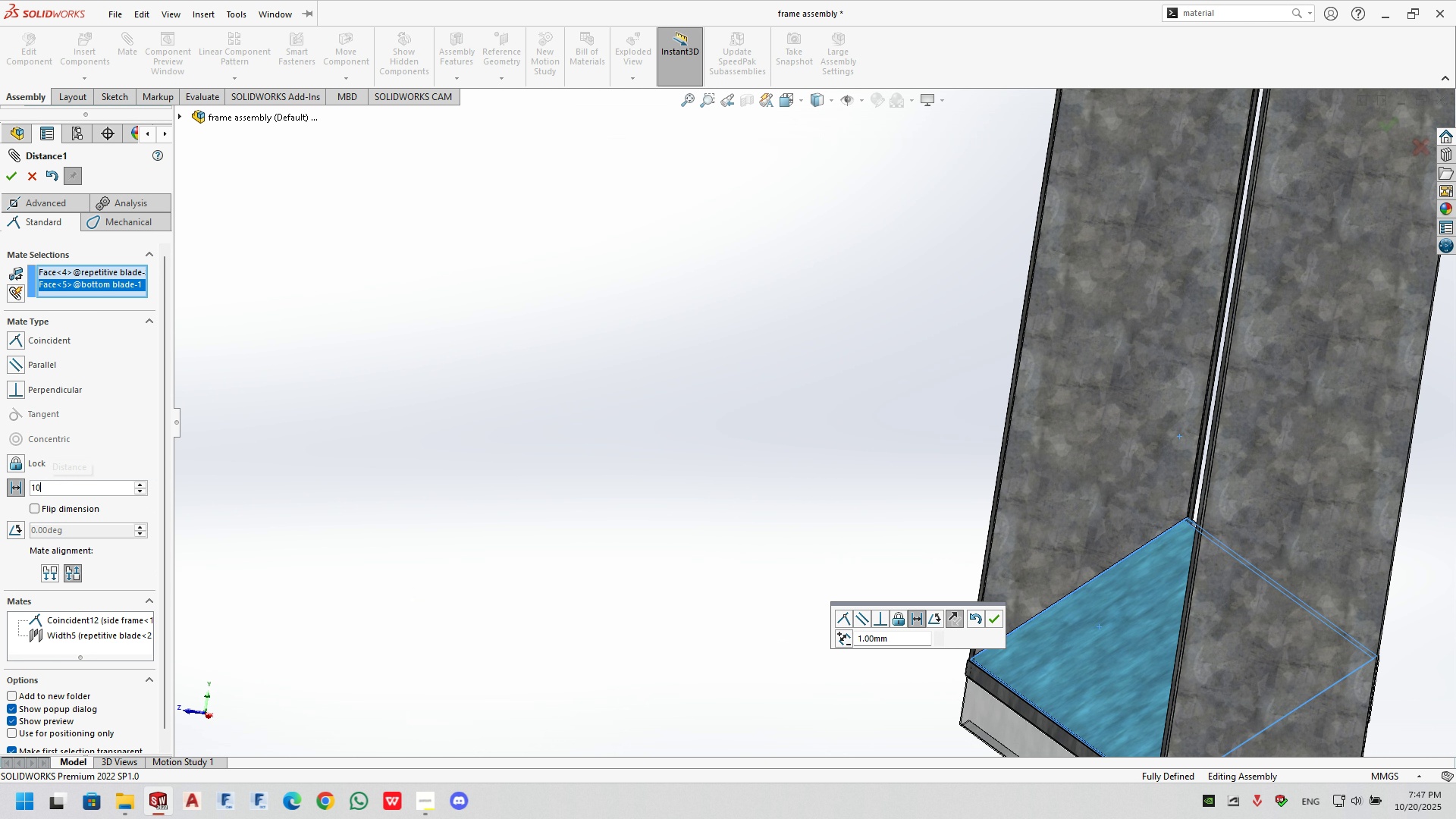 
key(Numpad0)
 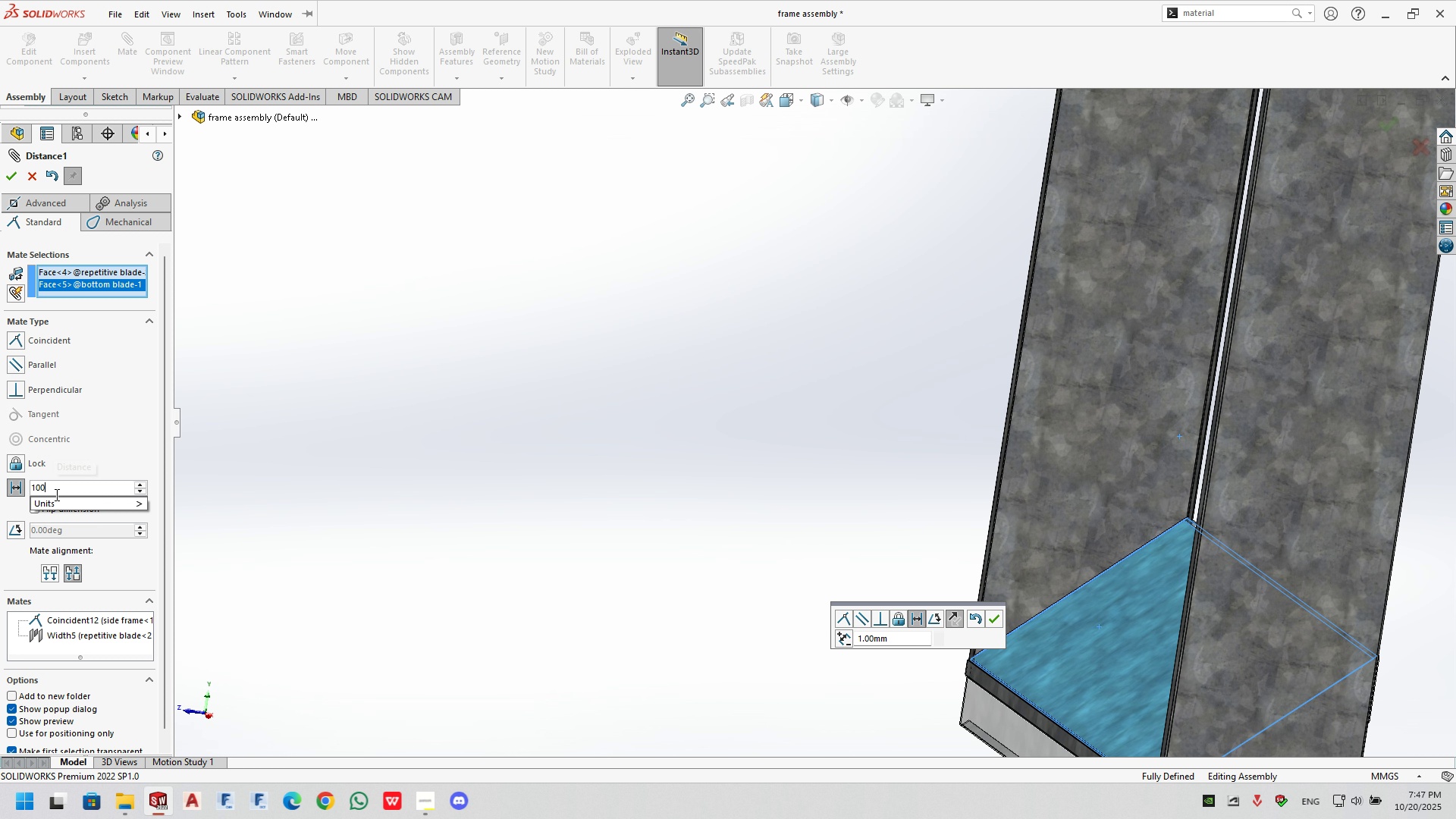 
key(NumpadEnter)
 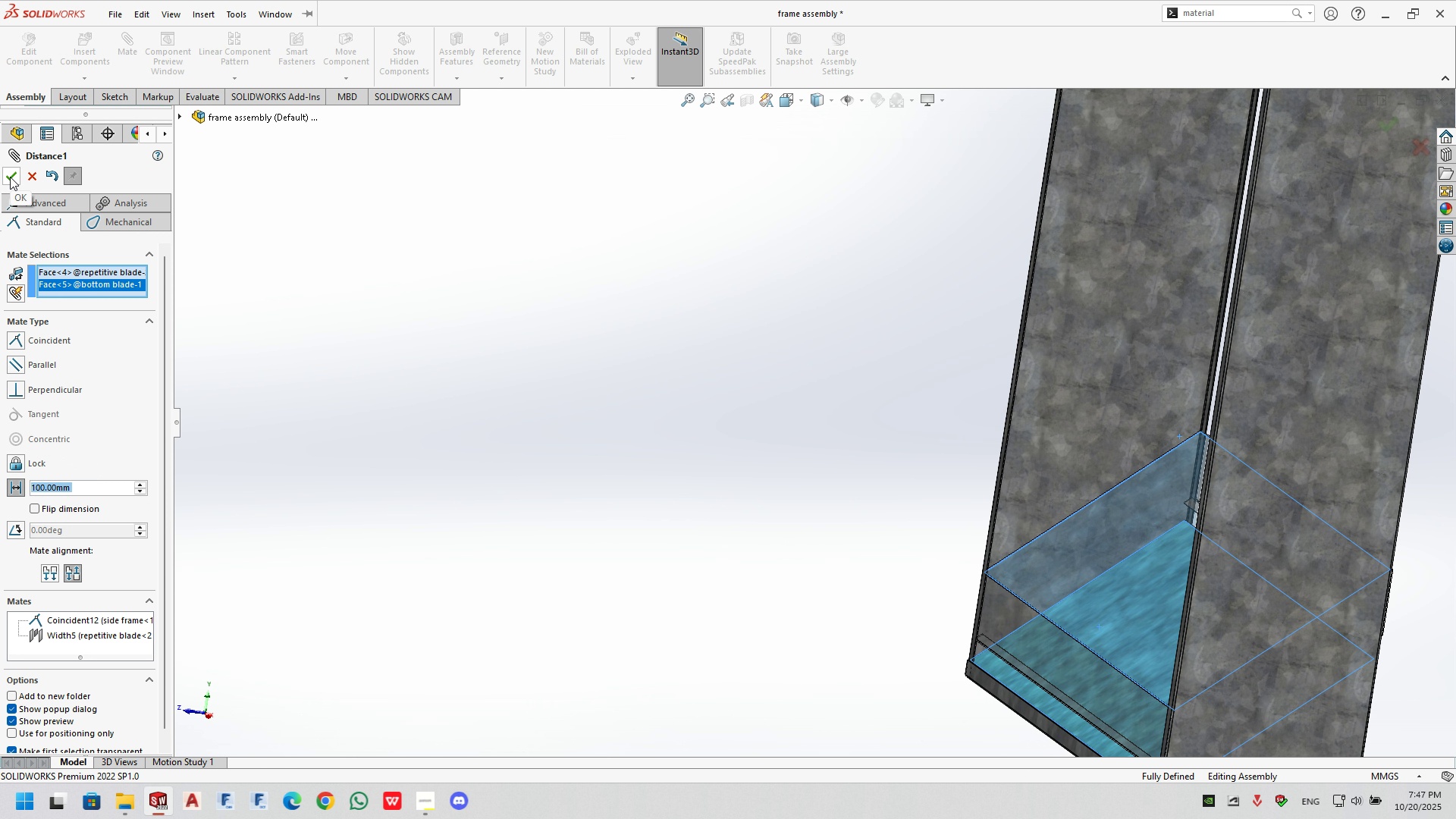 
key(Numpad2)
 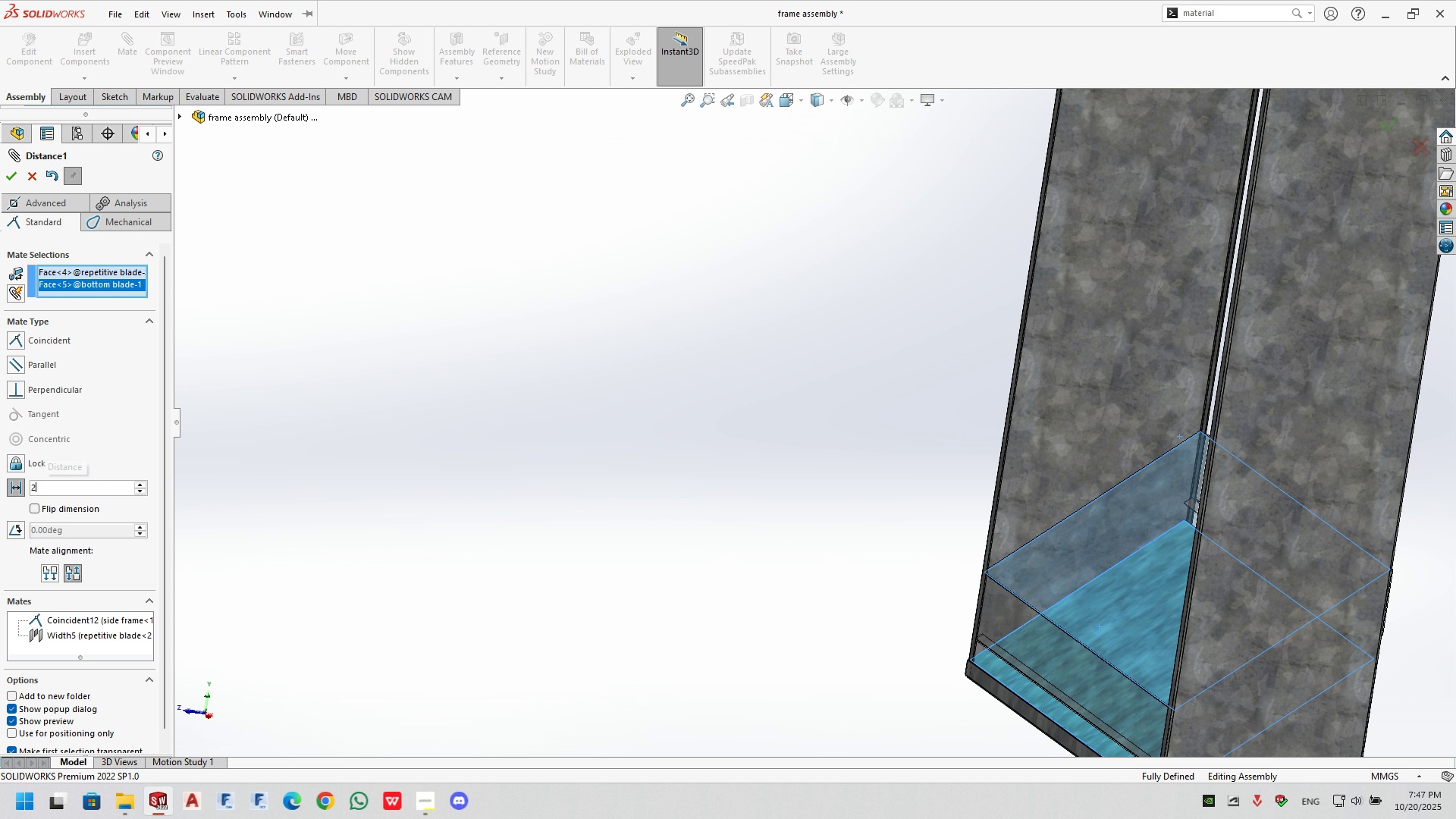 
key(Numpad0)
 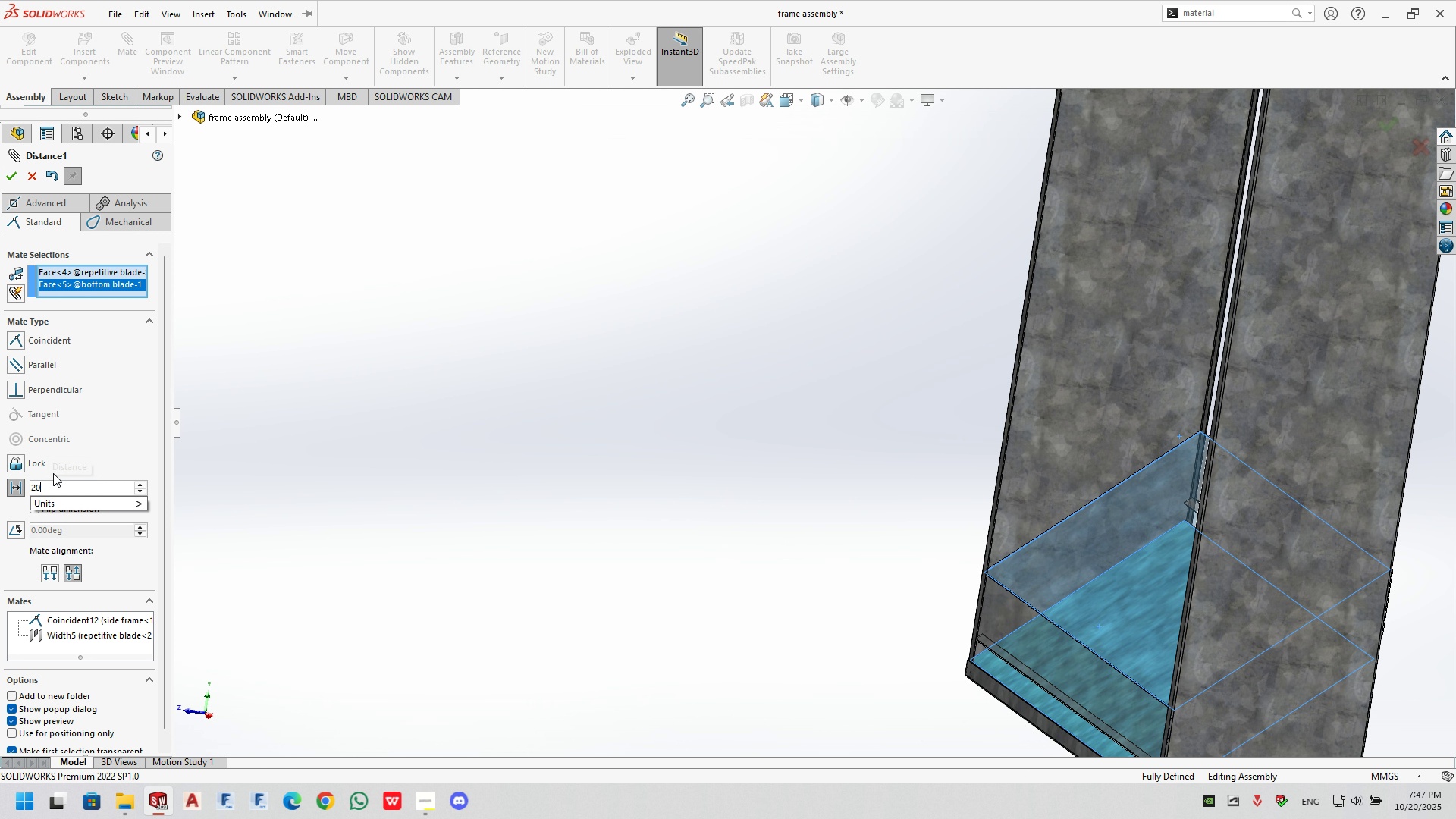 
key(Numpad0)
 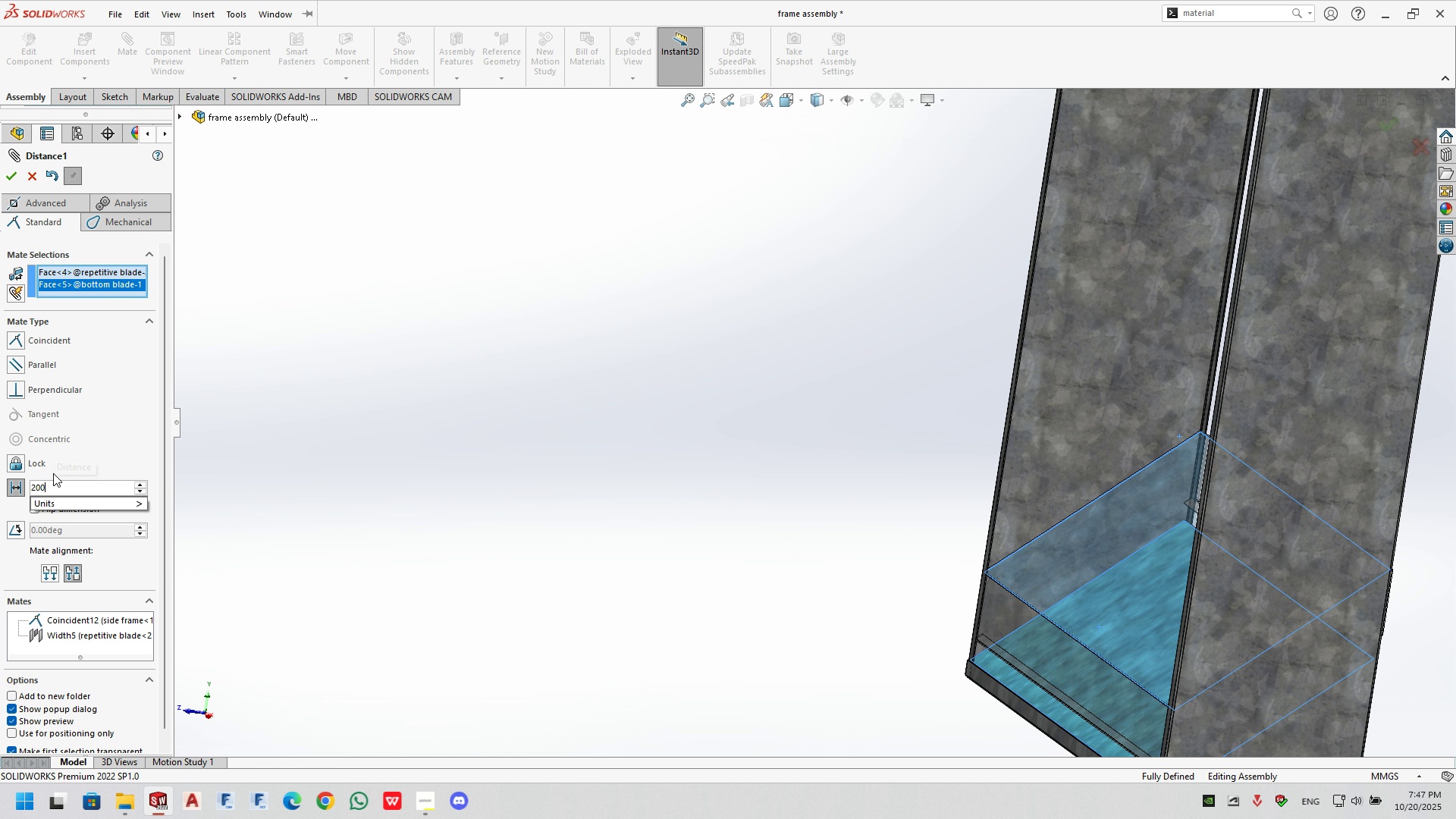 
key(NumpadEnter)
 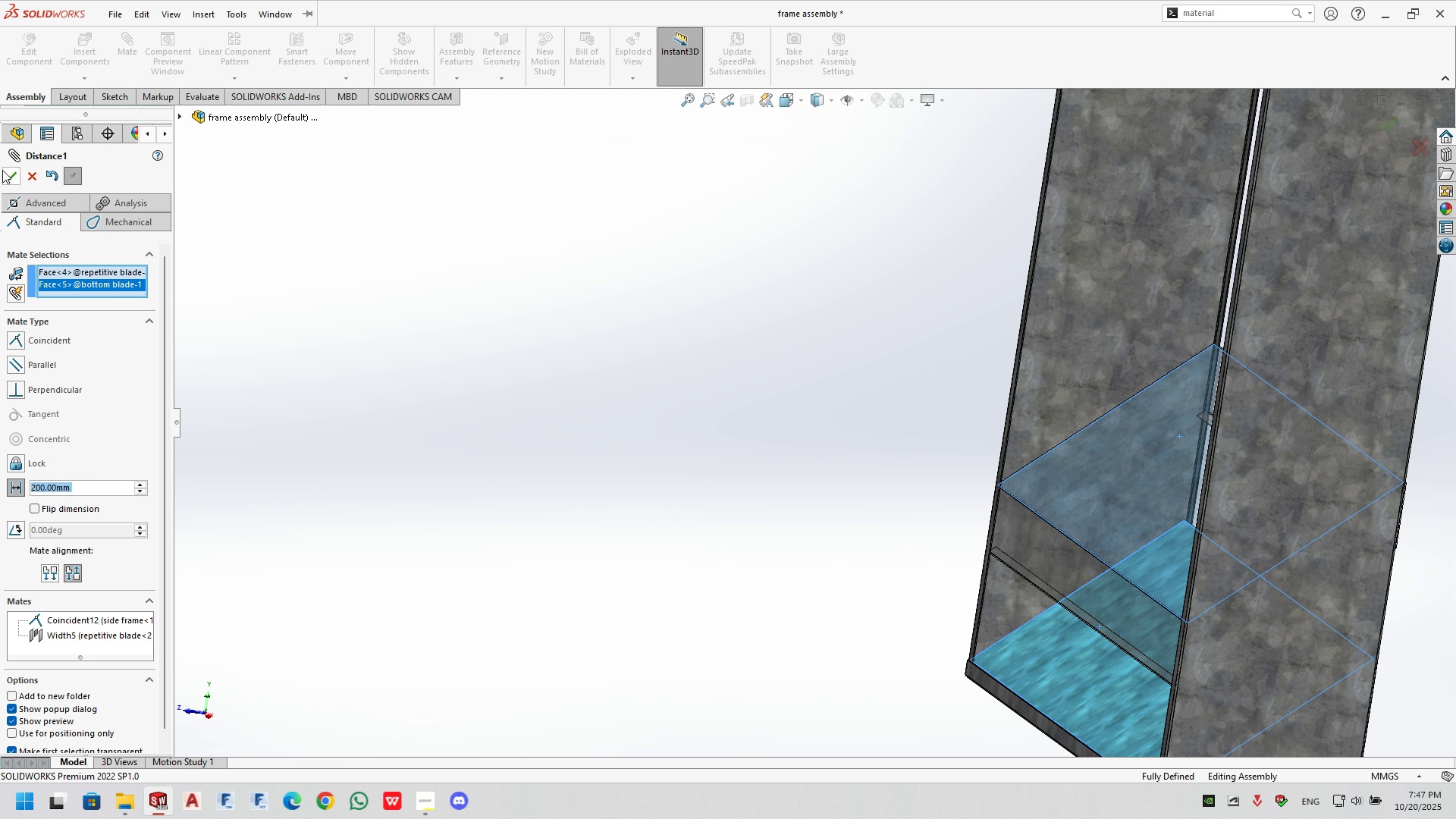 
scroll: coordinate [1154, 537], scroll_direction: up, amount: 4.0
 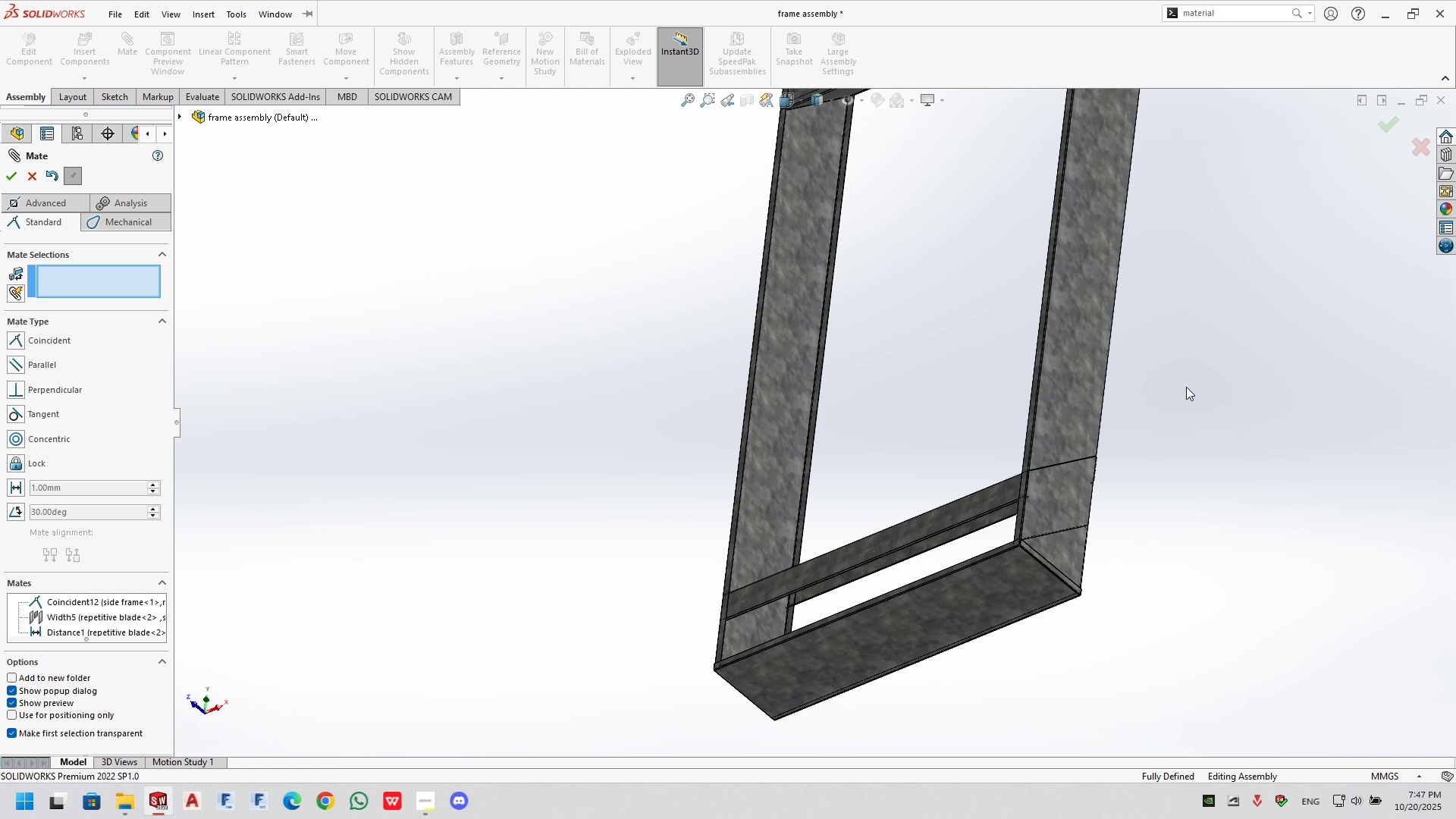 
wait(19.65)
 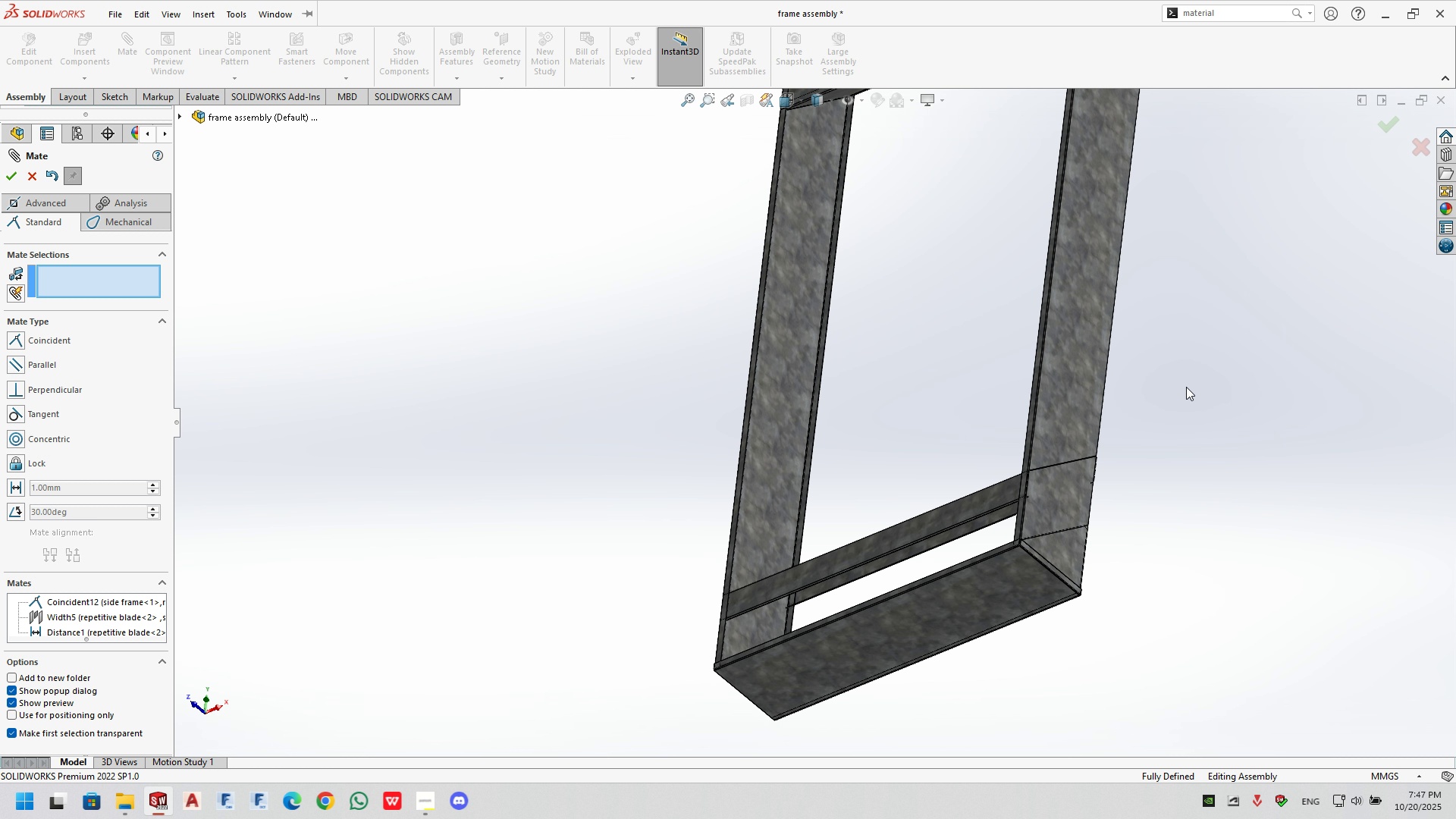 
left_click([3, 171])
 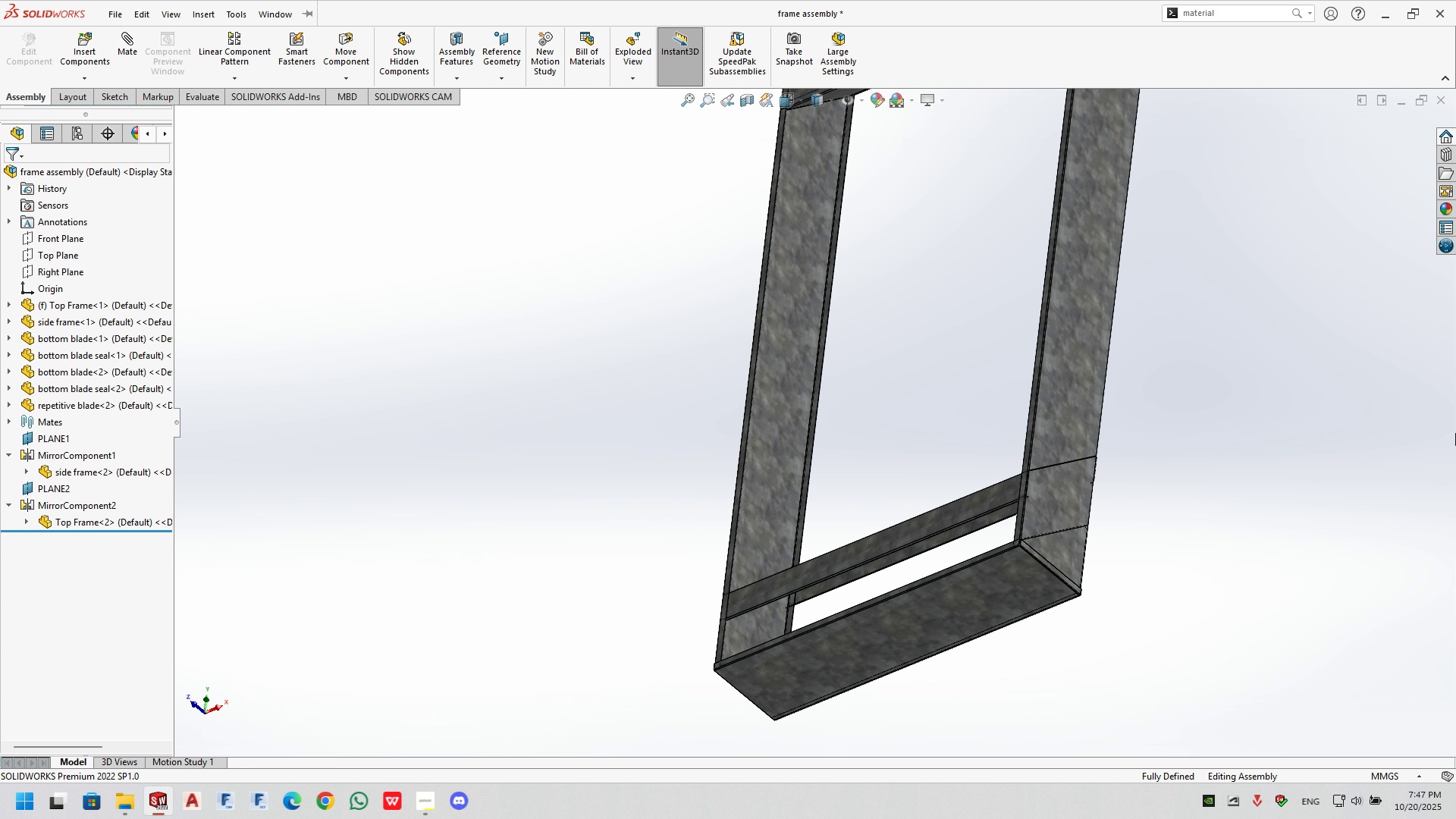 
wait(6.44)
 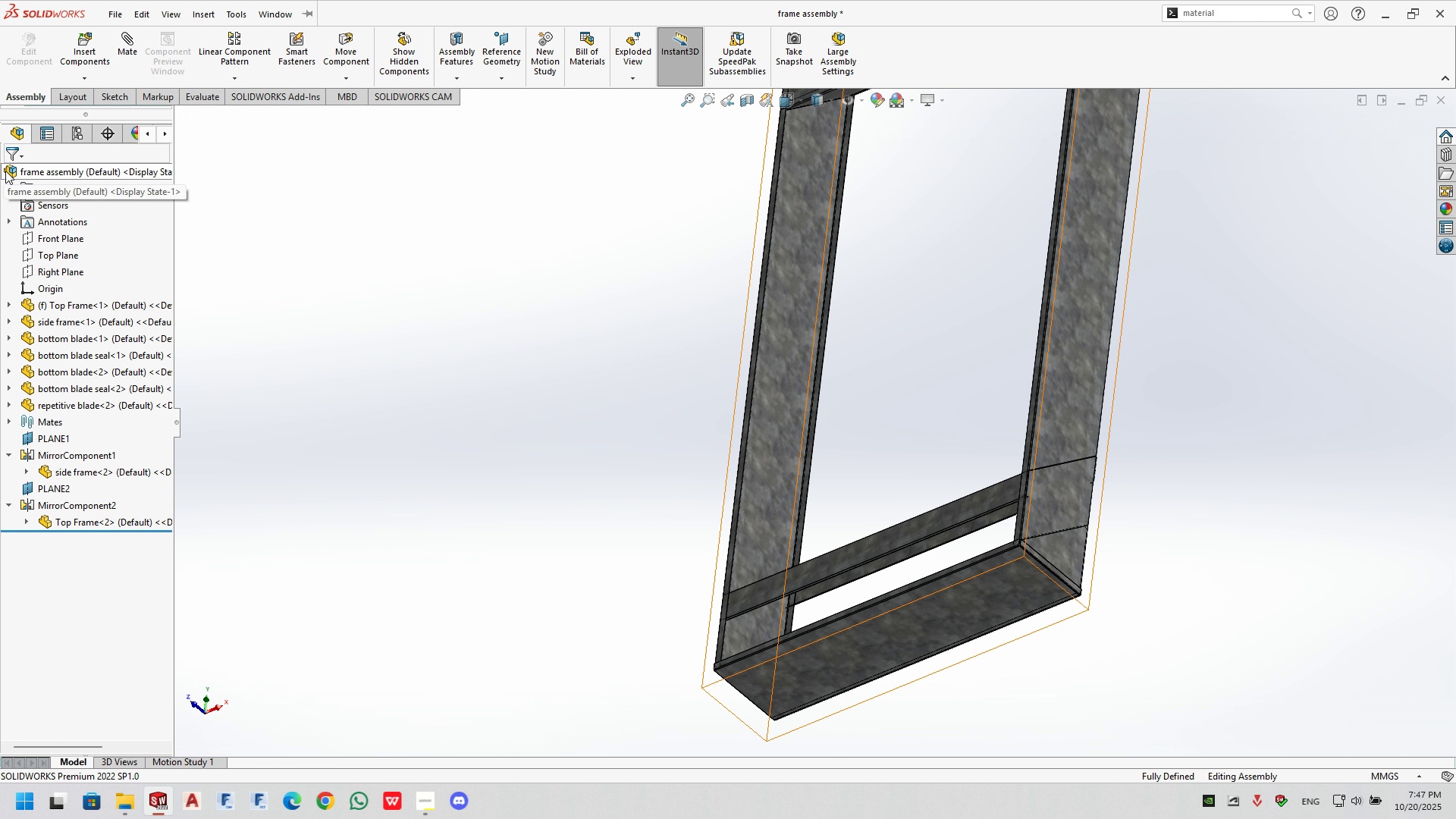 
scroll: coordinate [750, 304], scroll_direction: up, amount: 3.0
 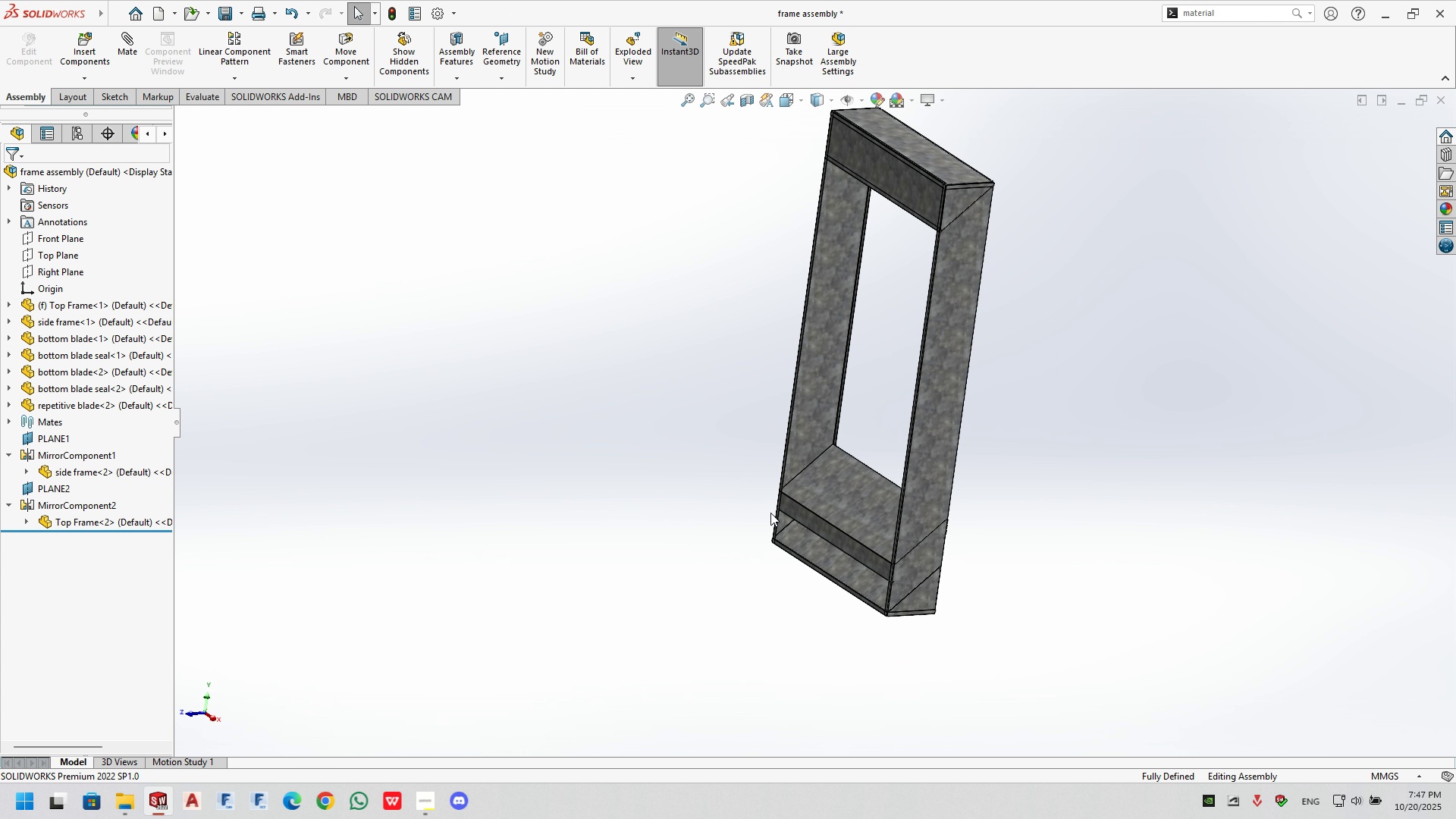 
key(Control+S)
 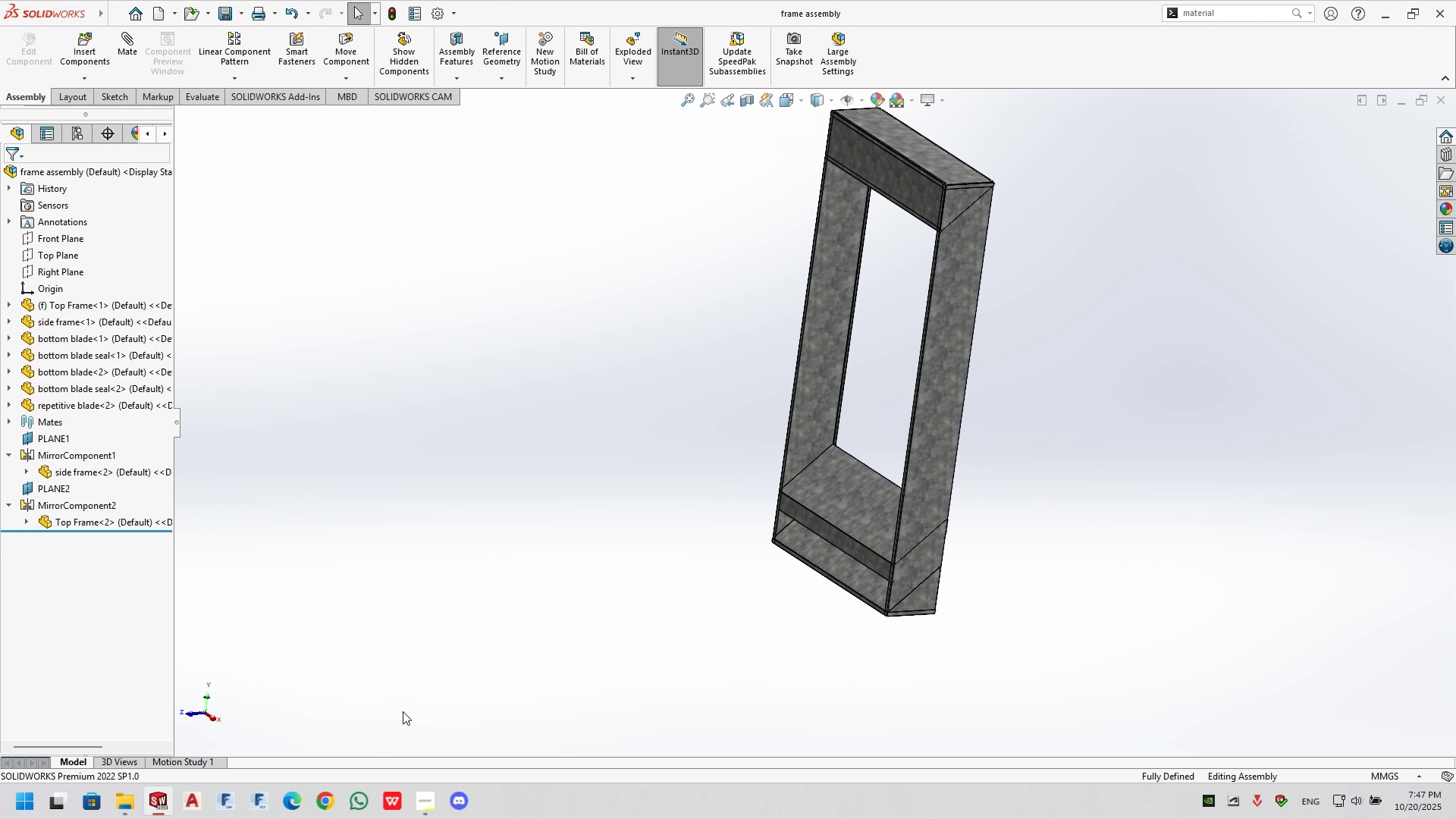 
left_click([416, 802])